 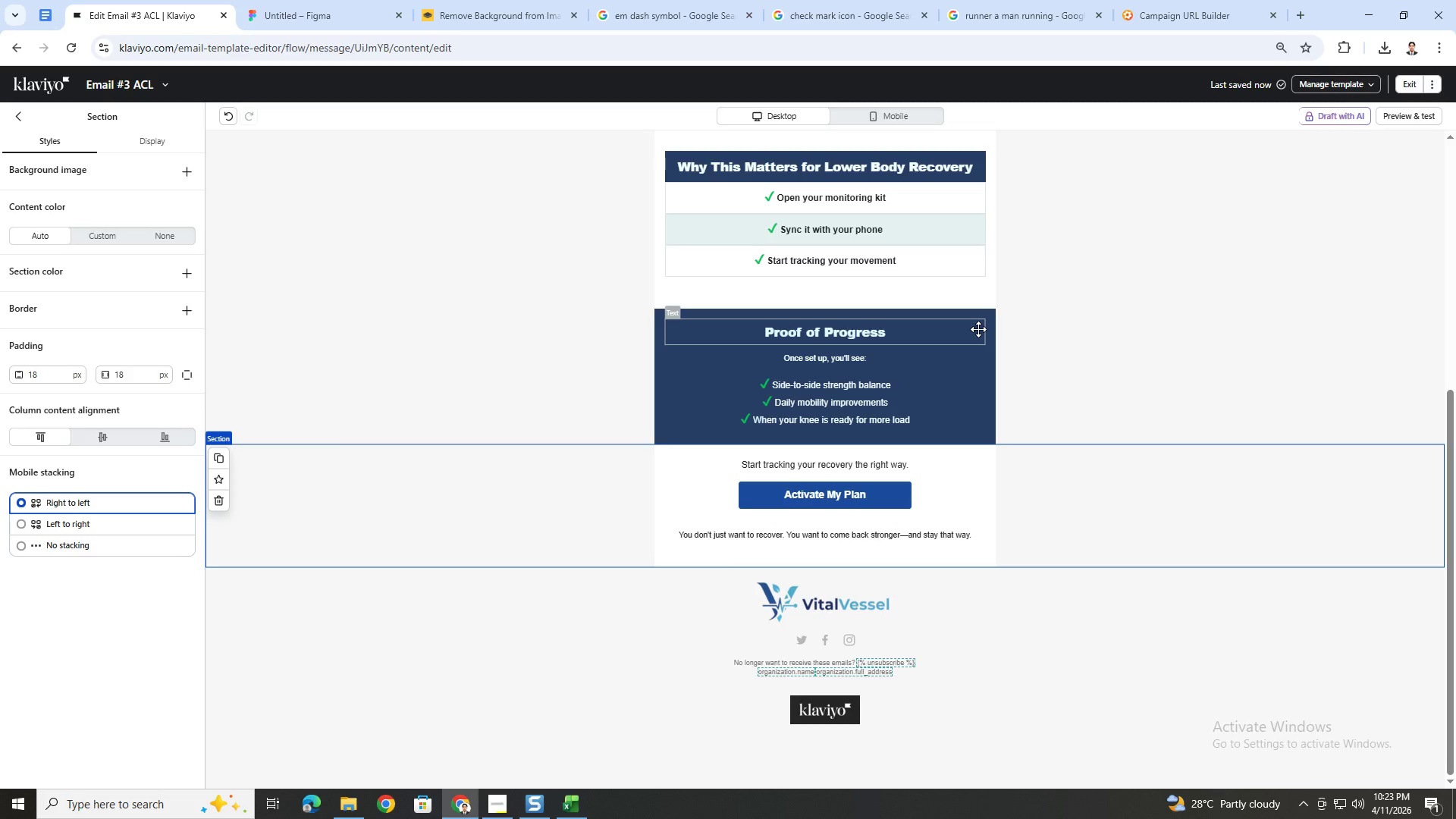 
left_click([968, 500])
 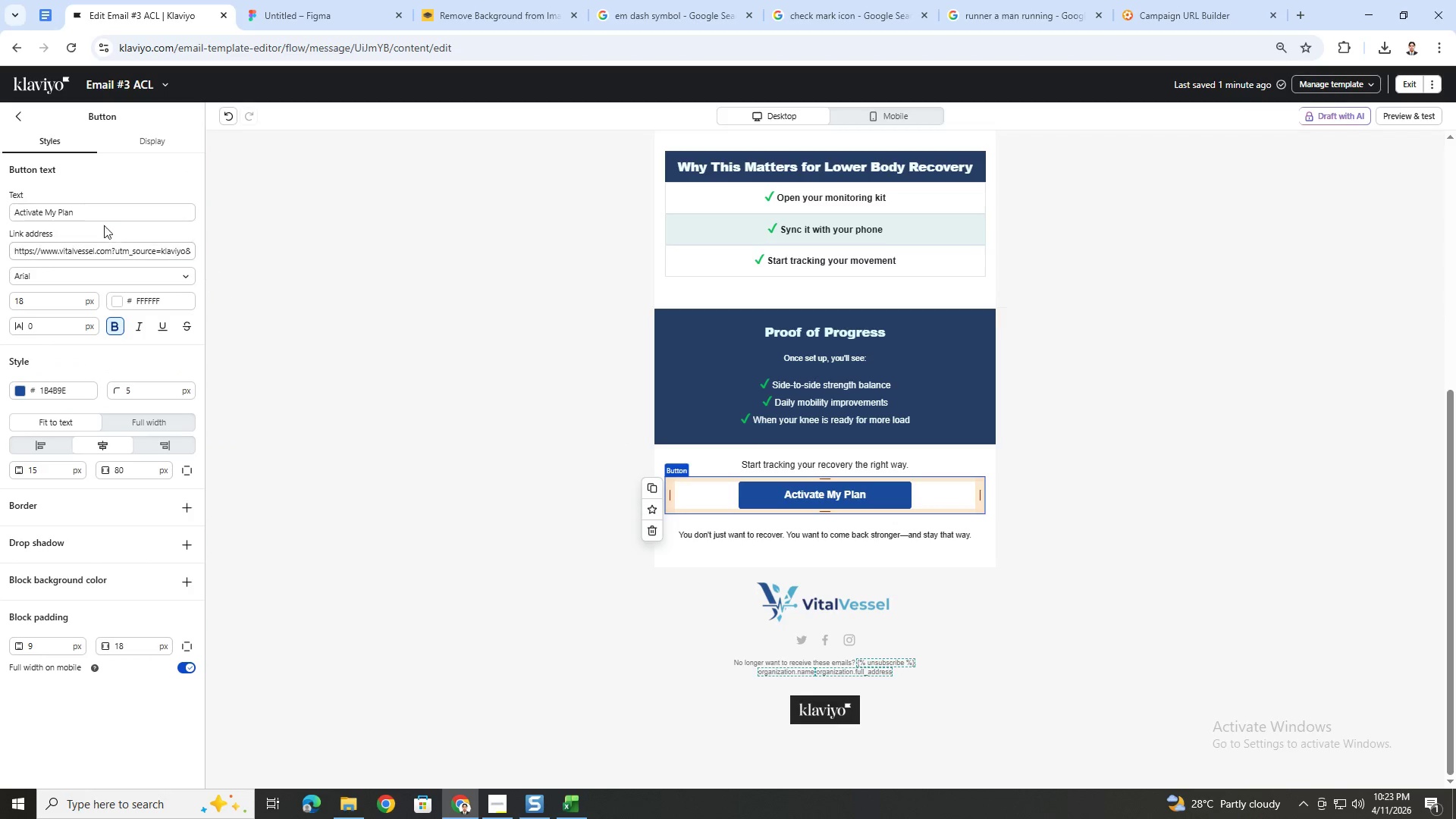 
wait(8.39)
 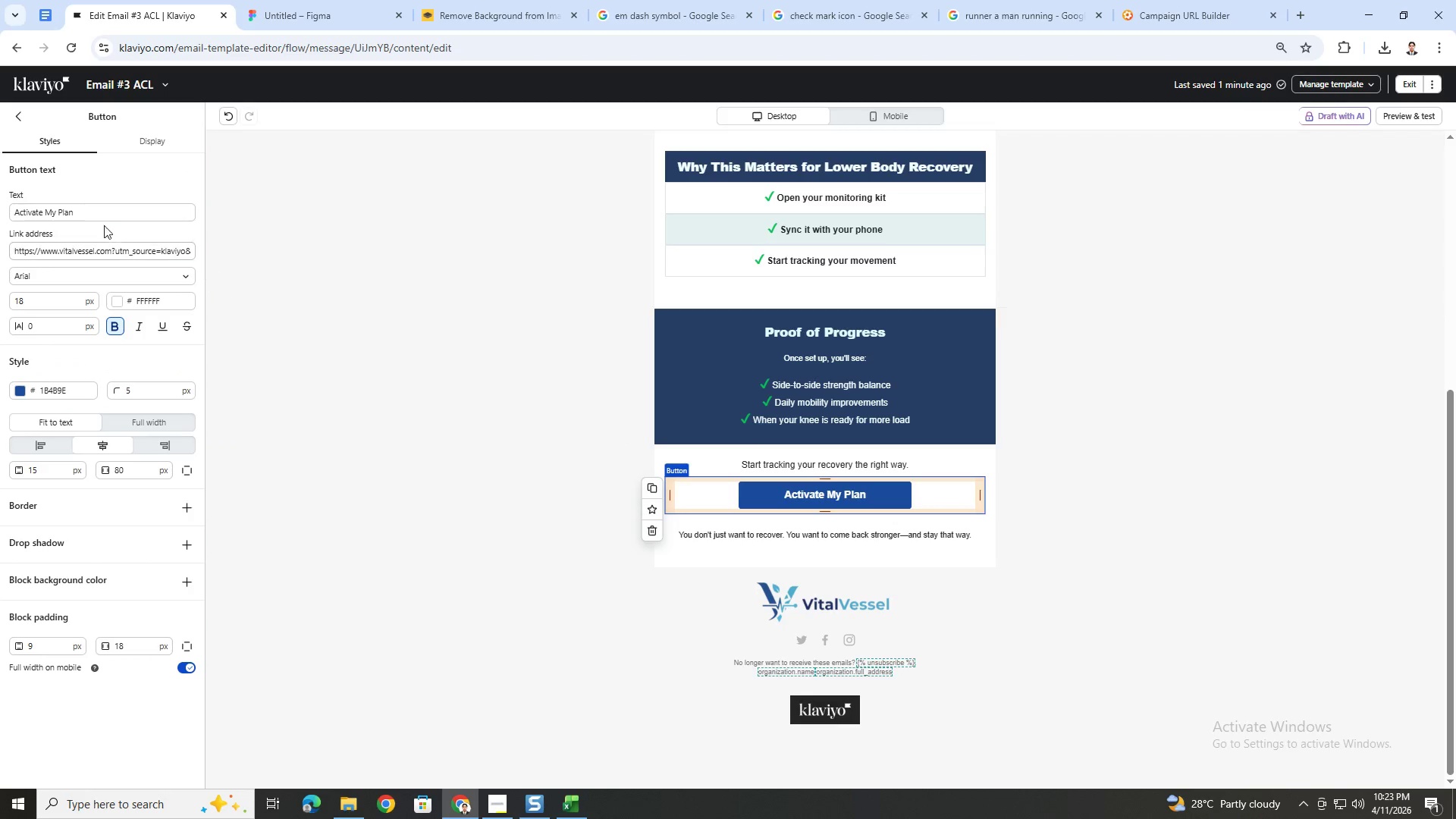 
double_click([832, 457])
 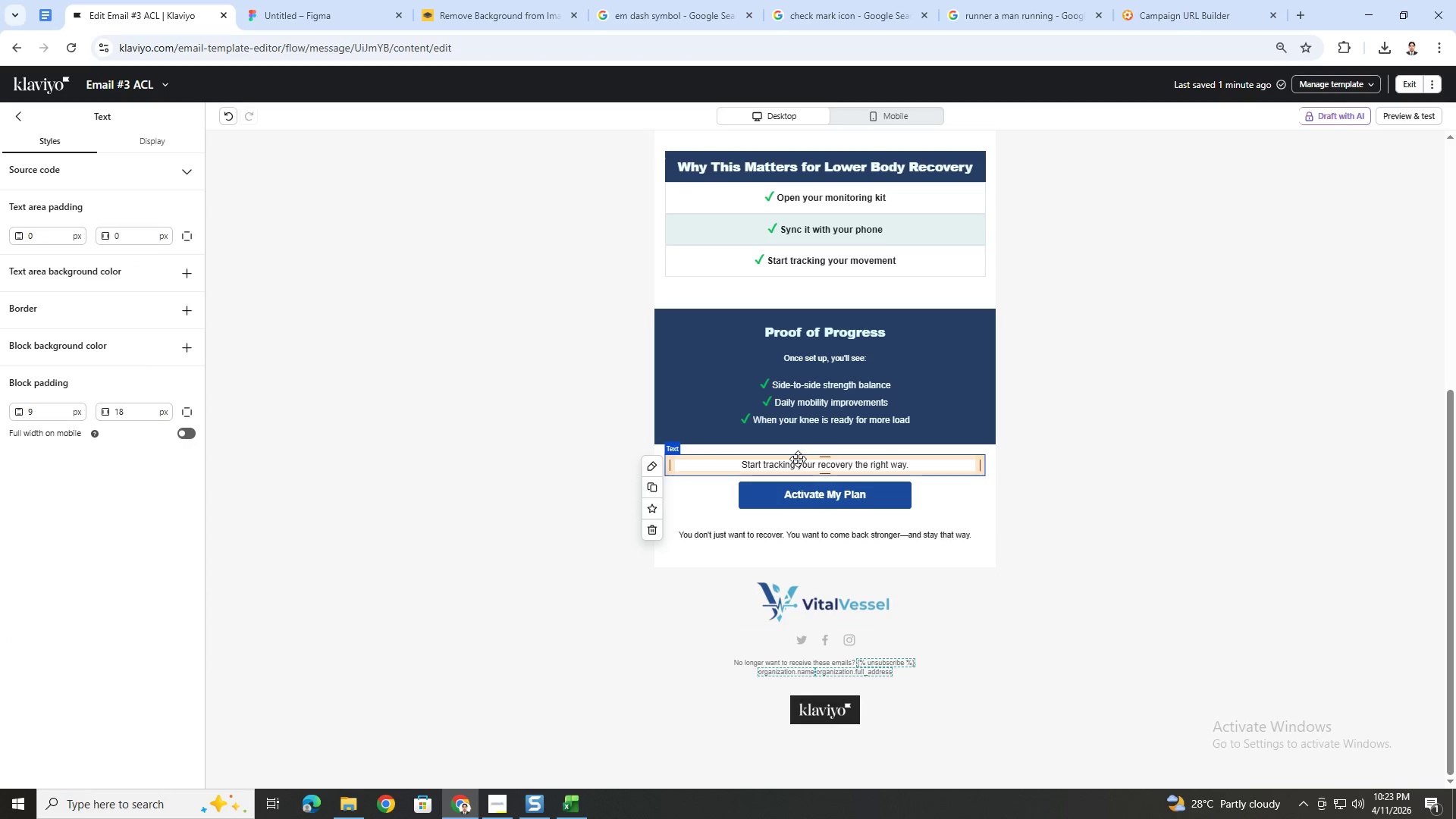 
double_click([797, 460])
 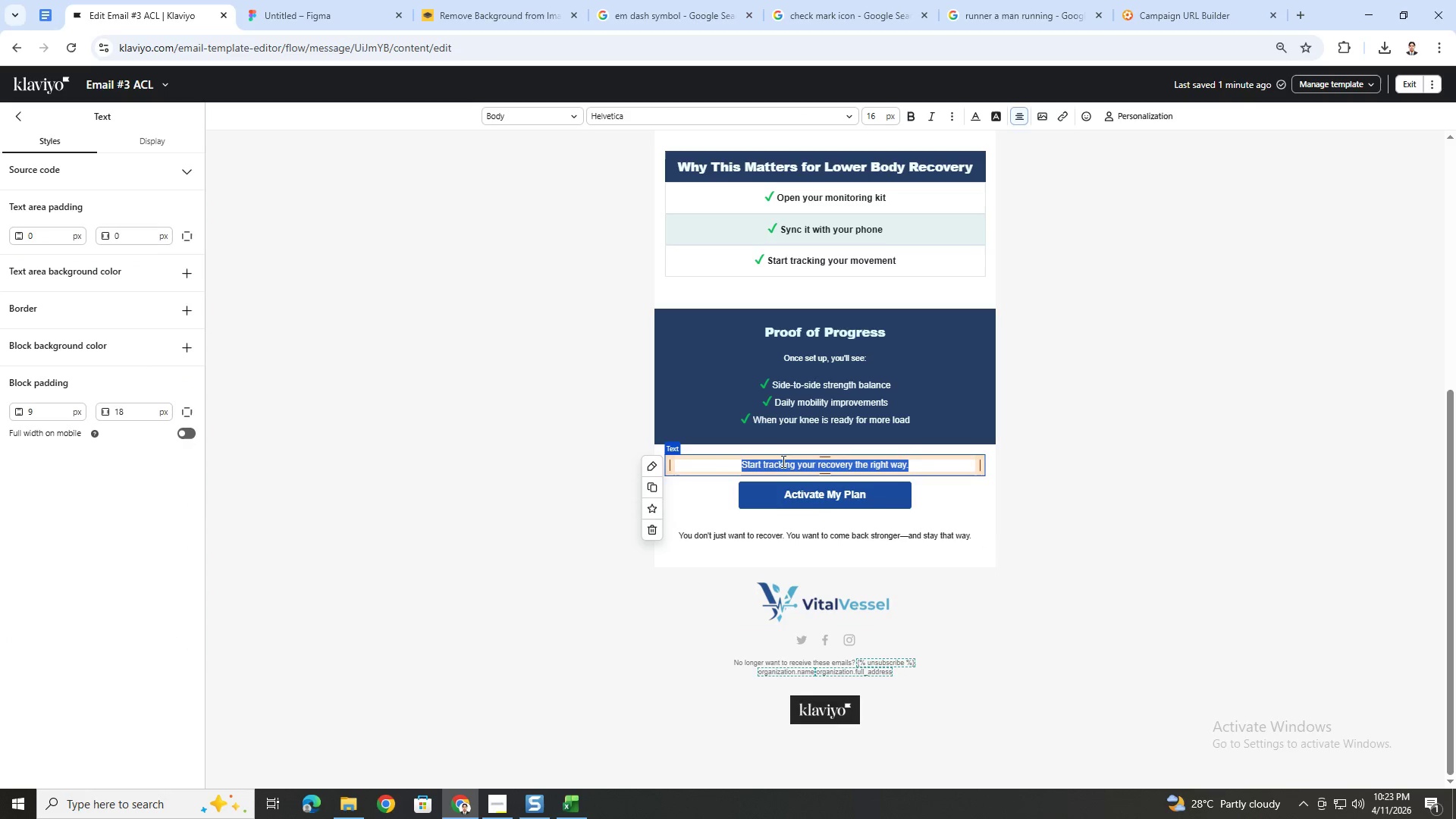 
left_click([770, 466])
 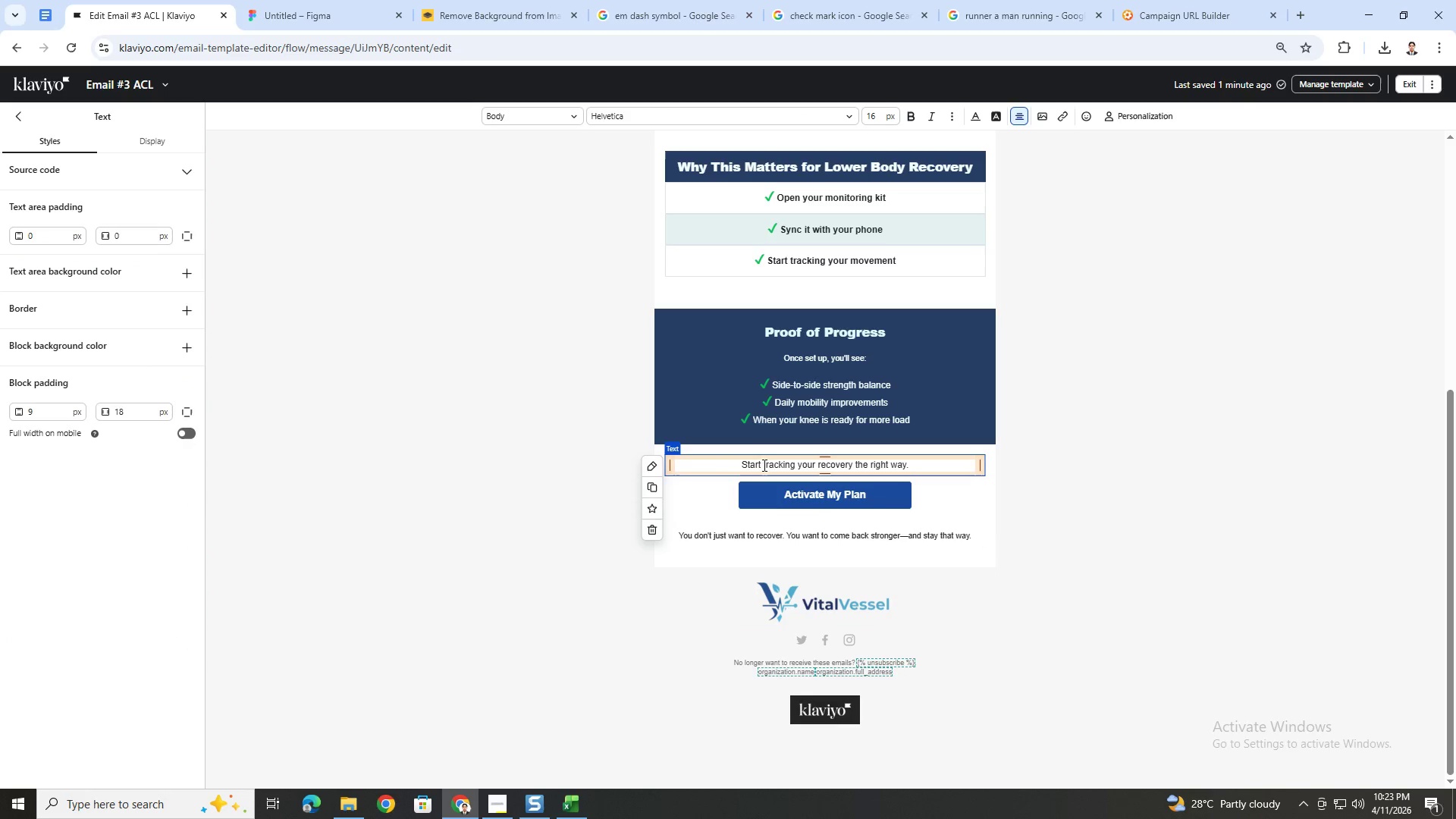 
left_click_drag(start_coordinate=[762, 464], to_coordinate=[937, 475])
 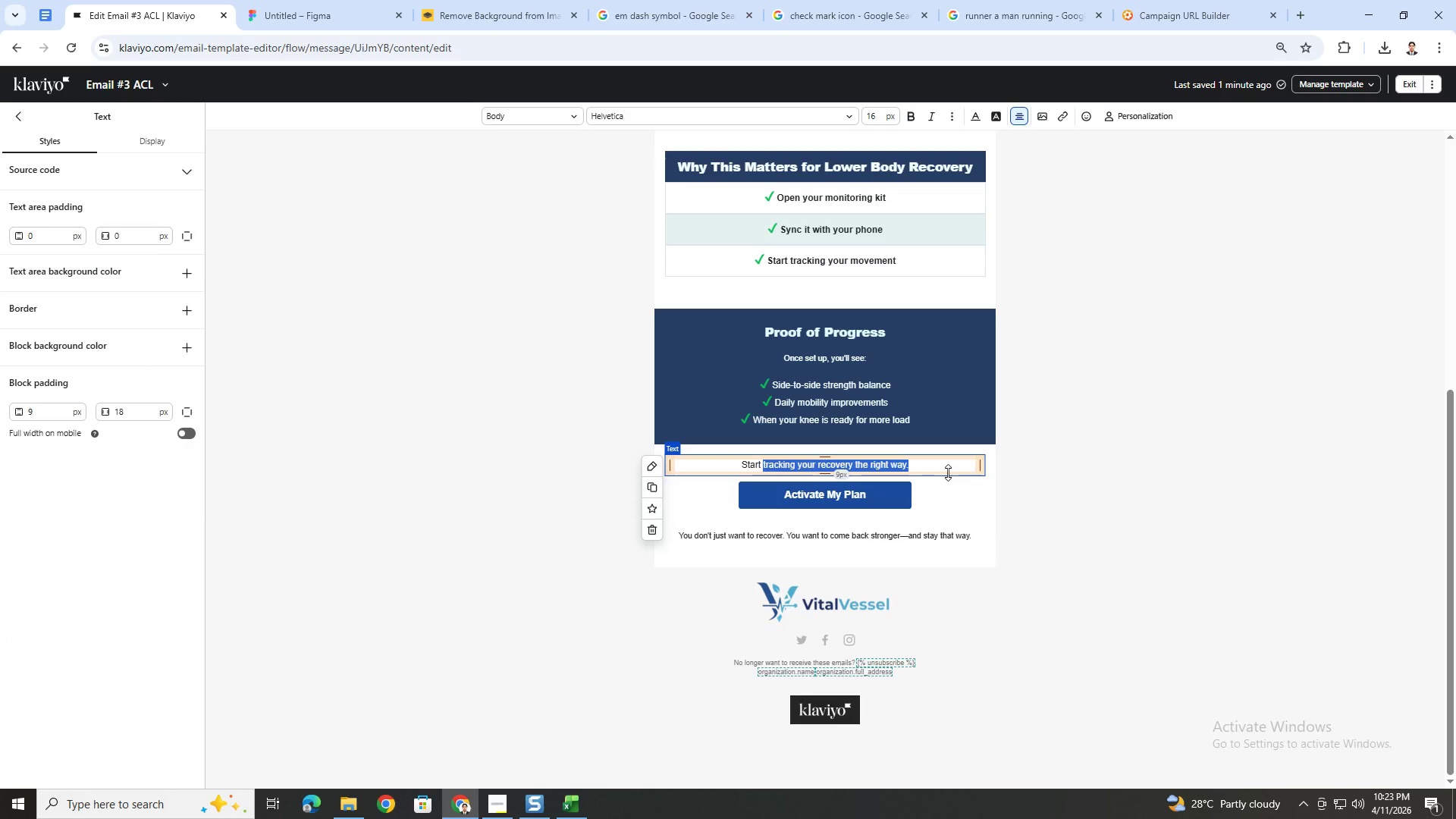 
type(your monitoring setup)
 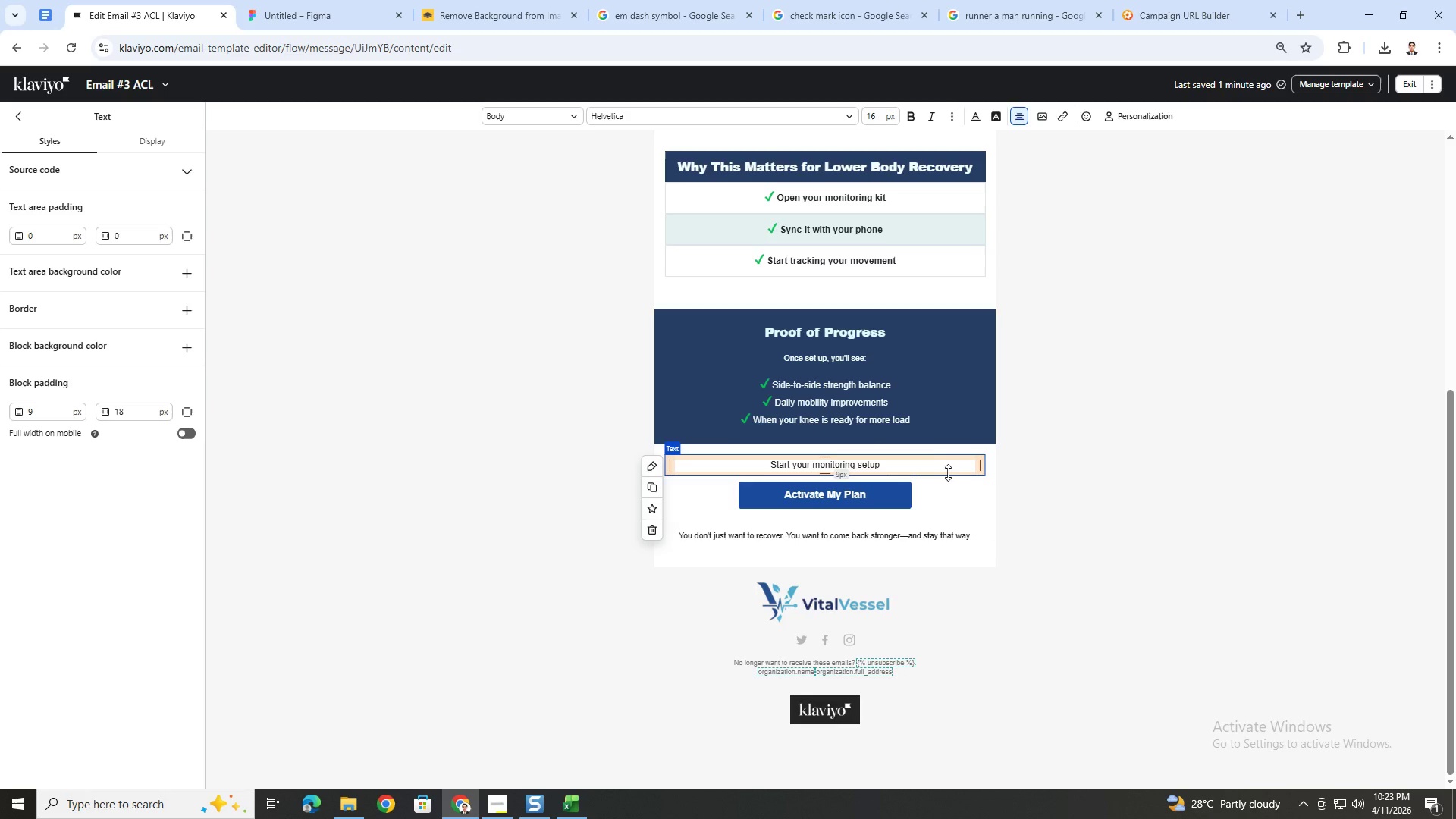 
left_click([932, 490])
 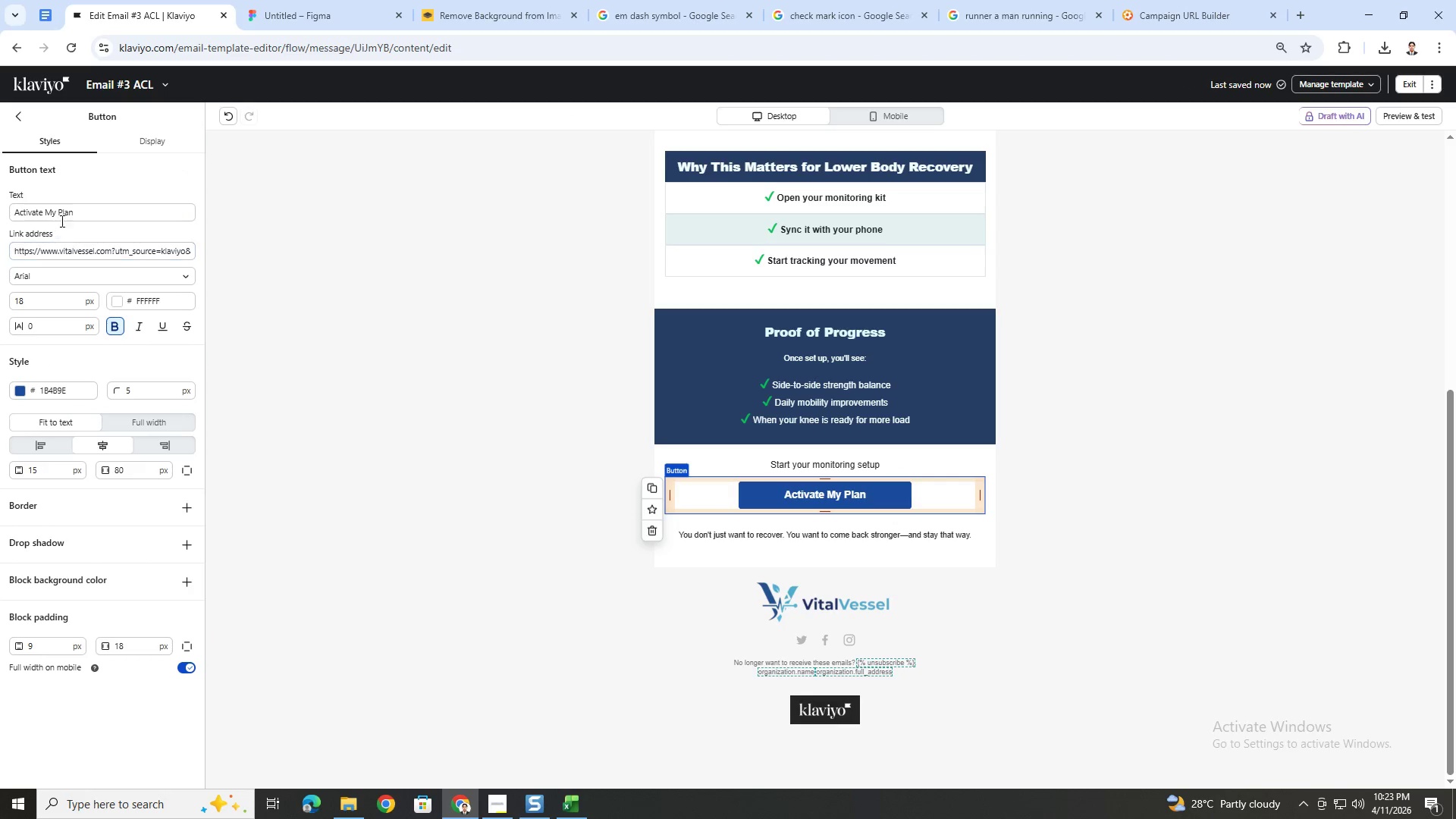 
double_click([69, 214])
 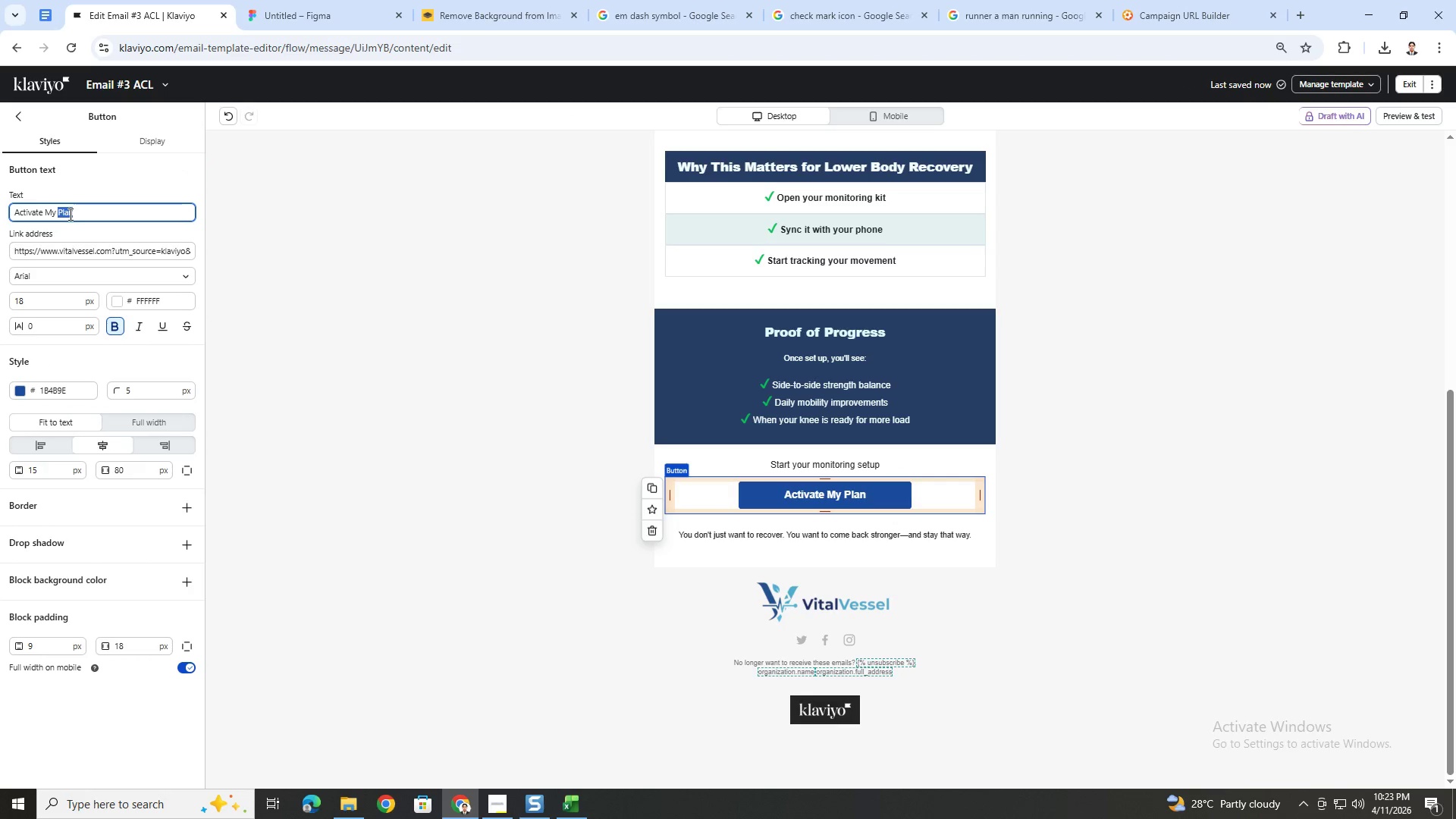 
triple_click([69, 214])
 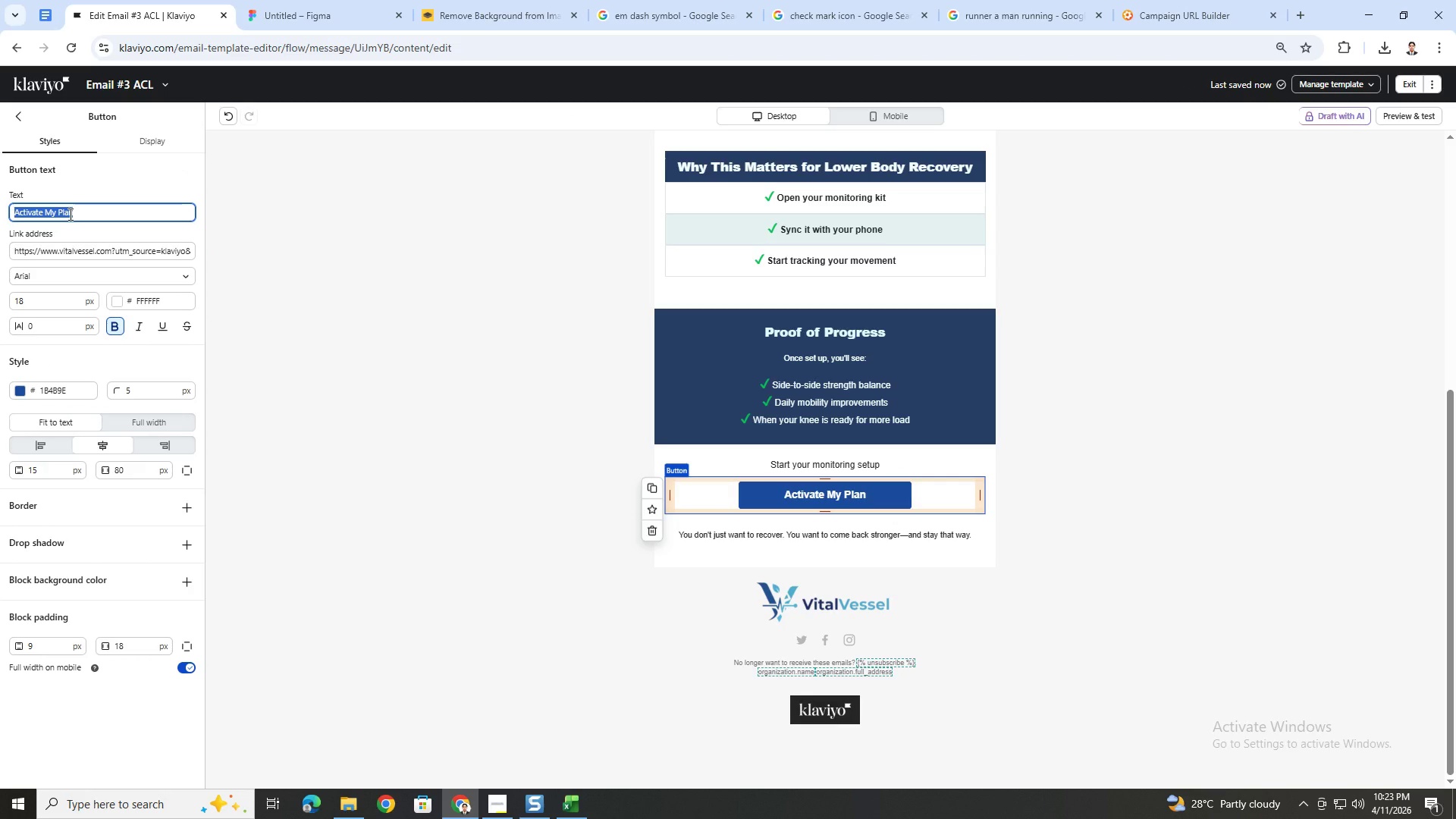 
type(Start Monitoring)
 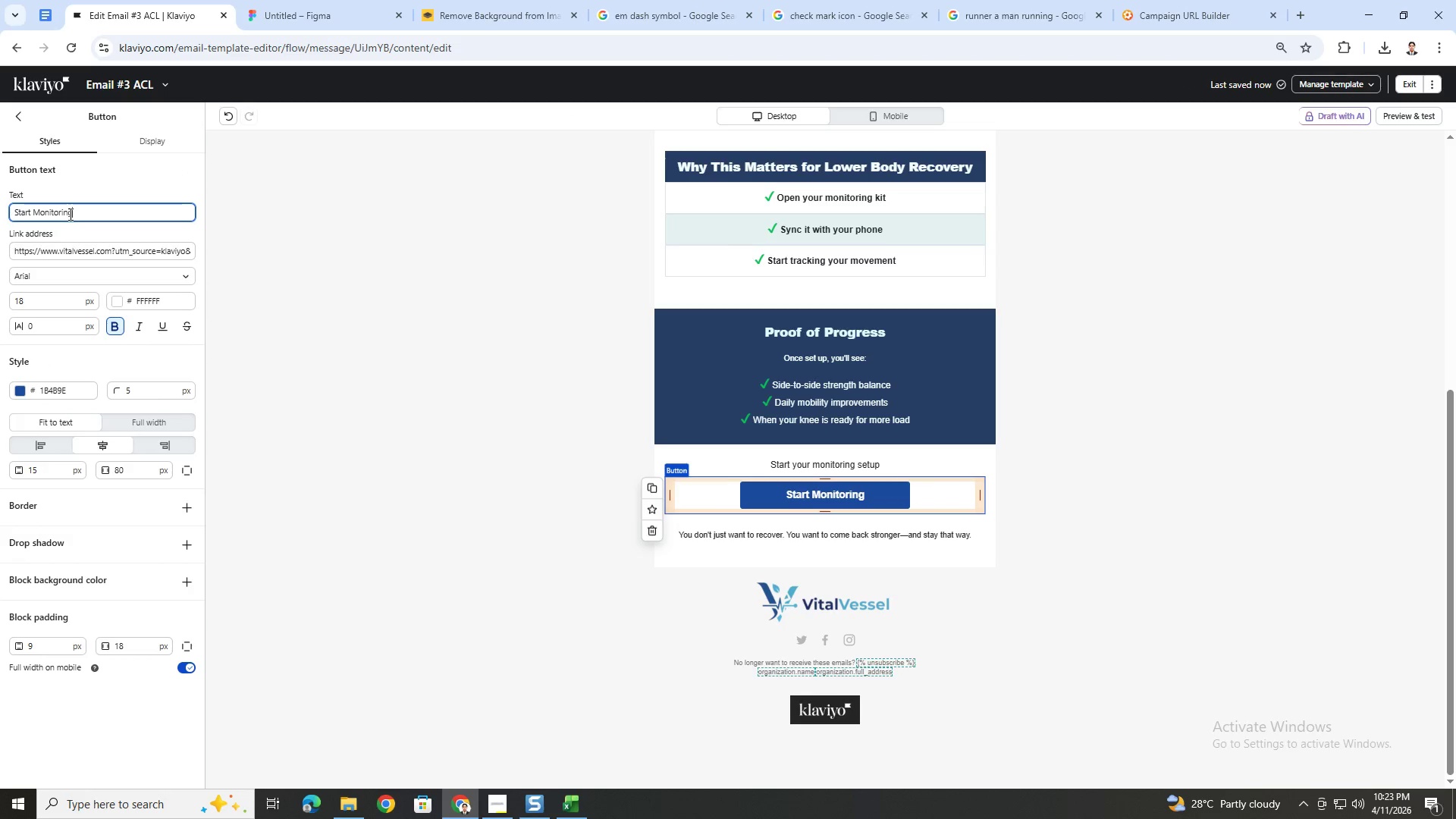 
wait(5.86)
 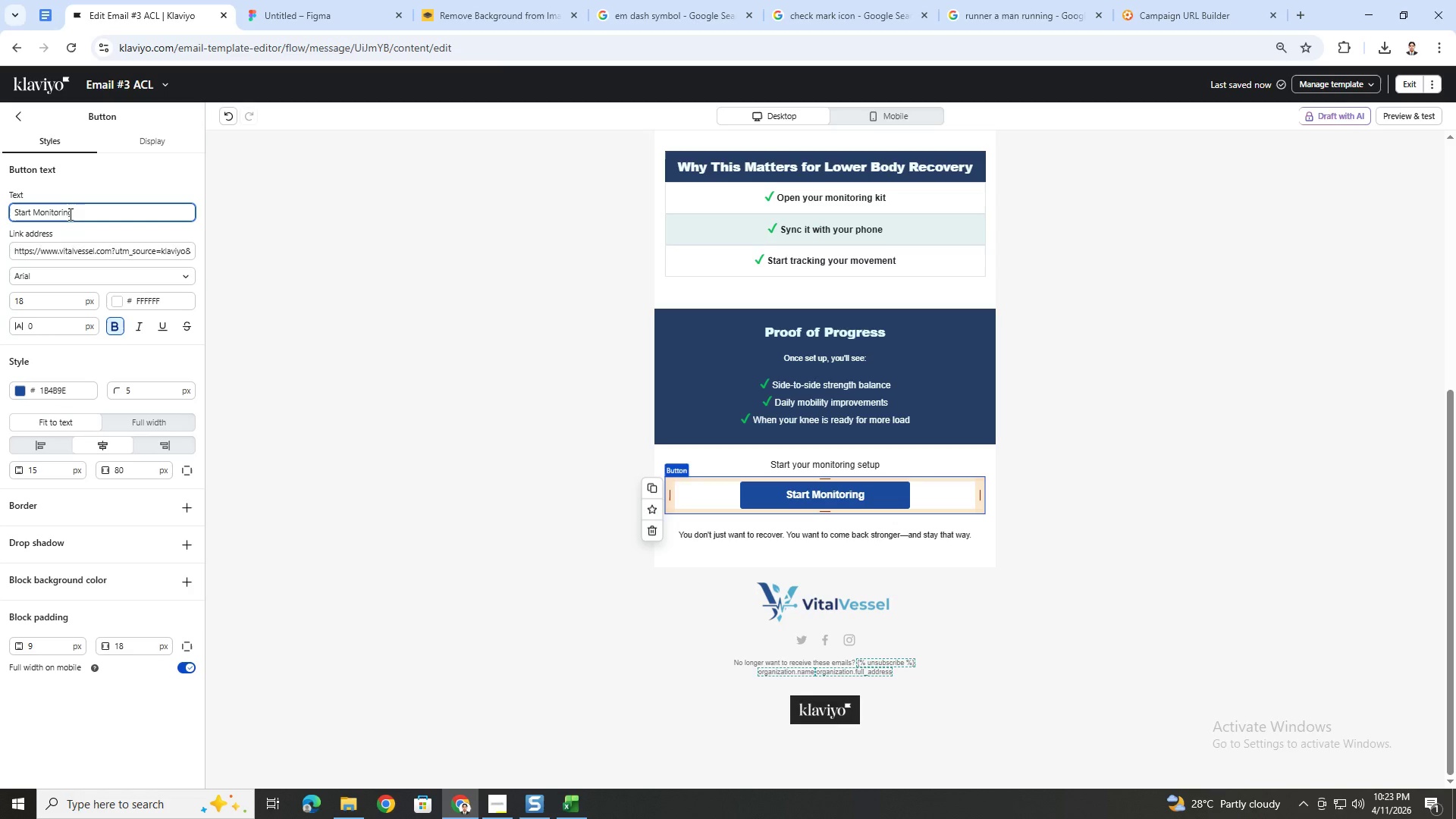 
left_click([35, 215])
 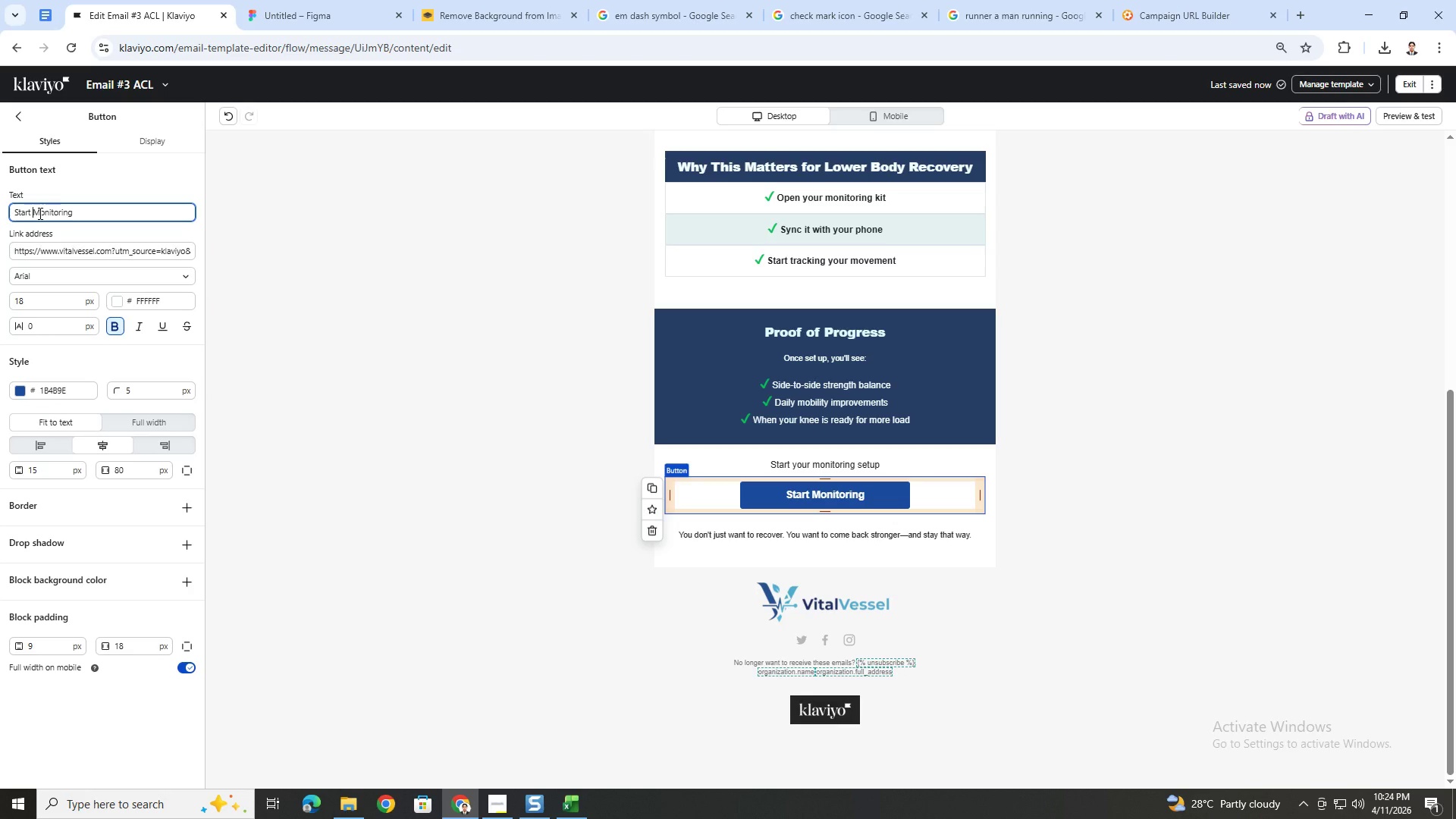 
wait(17.03)
 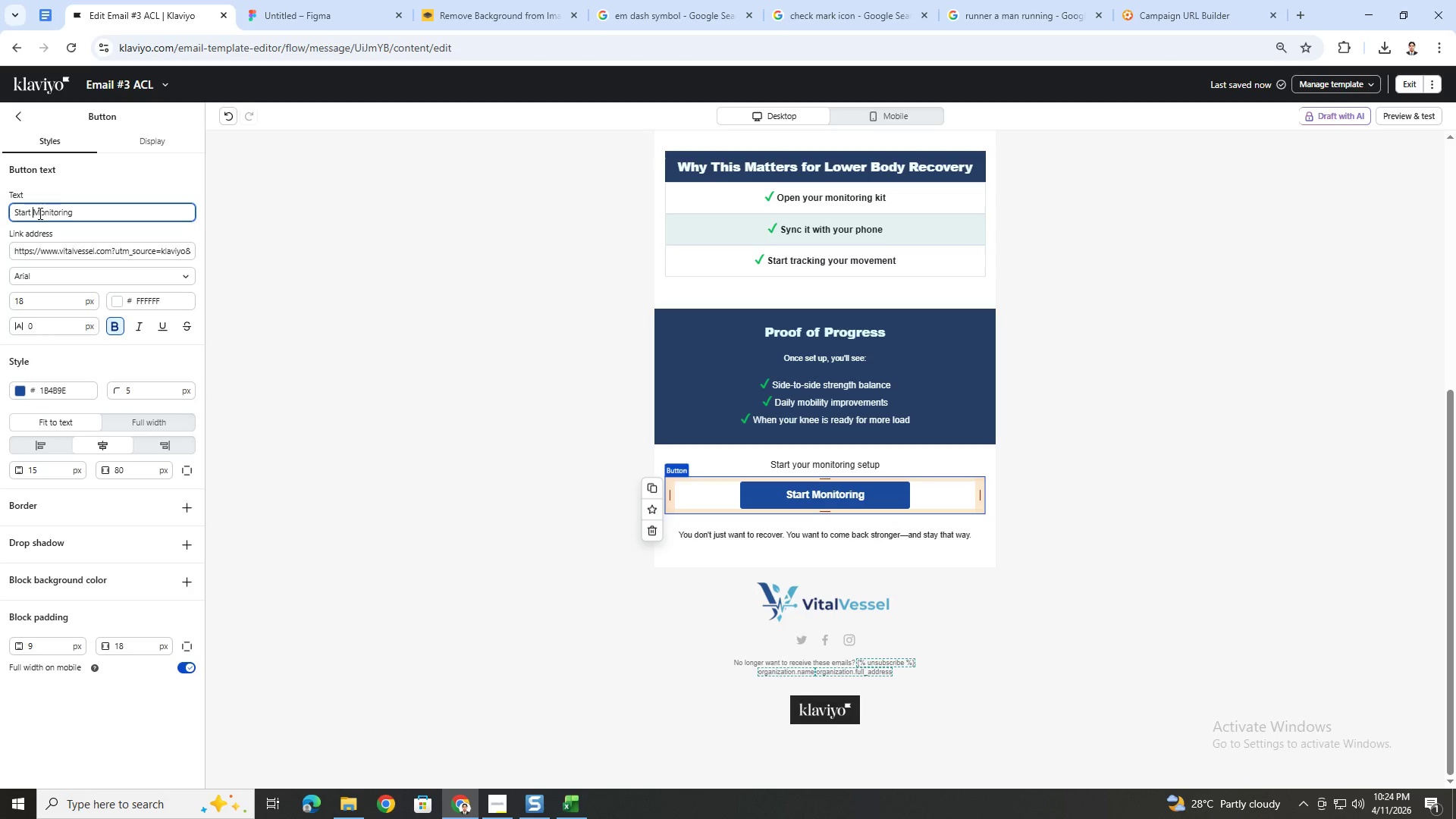 
left_click([743, 537])
 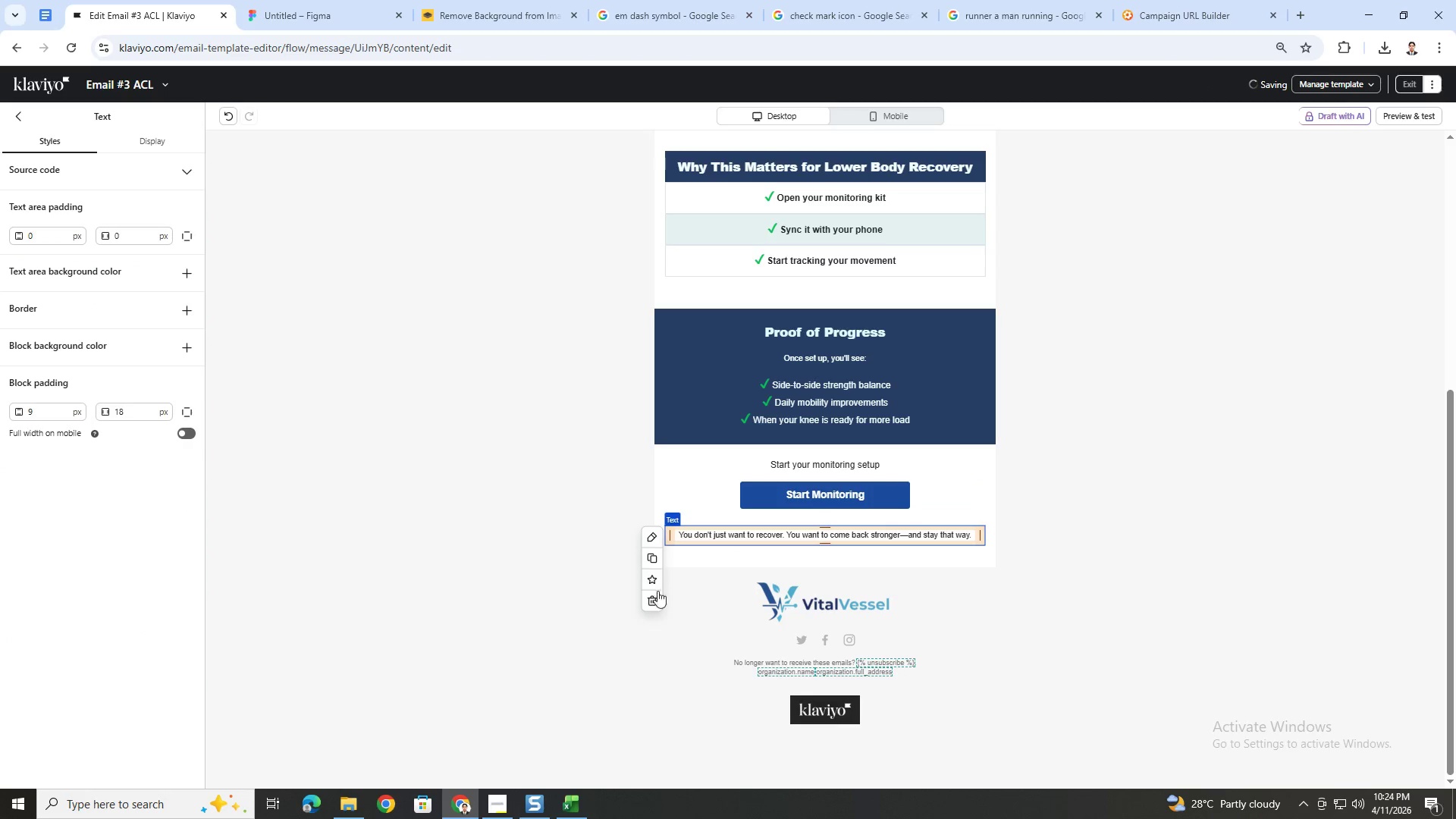 
left_click([657, 607])
 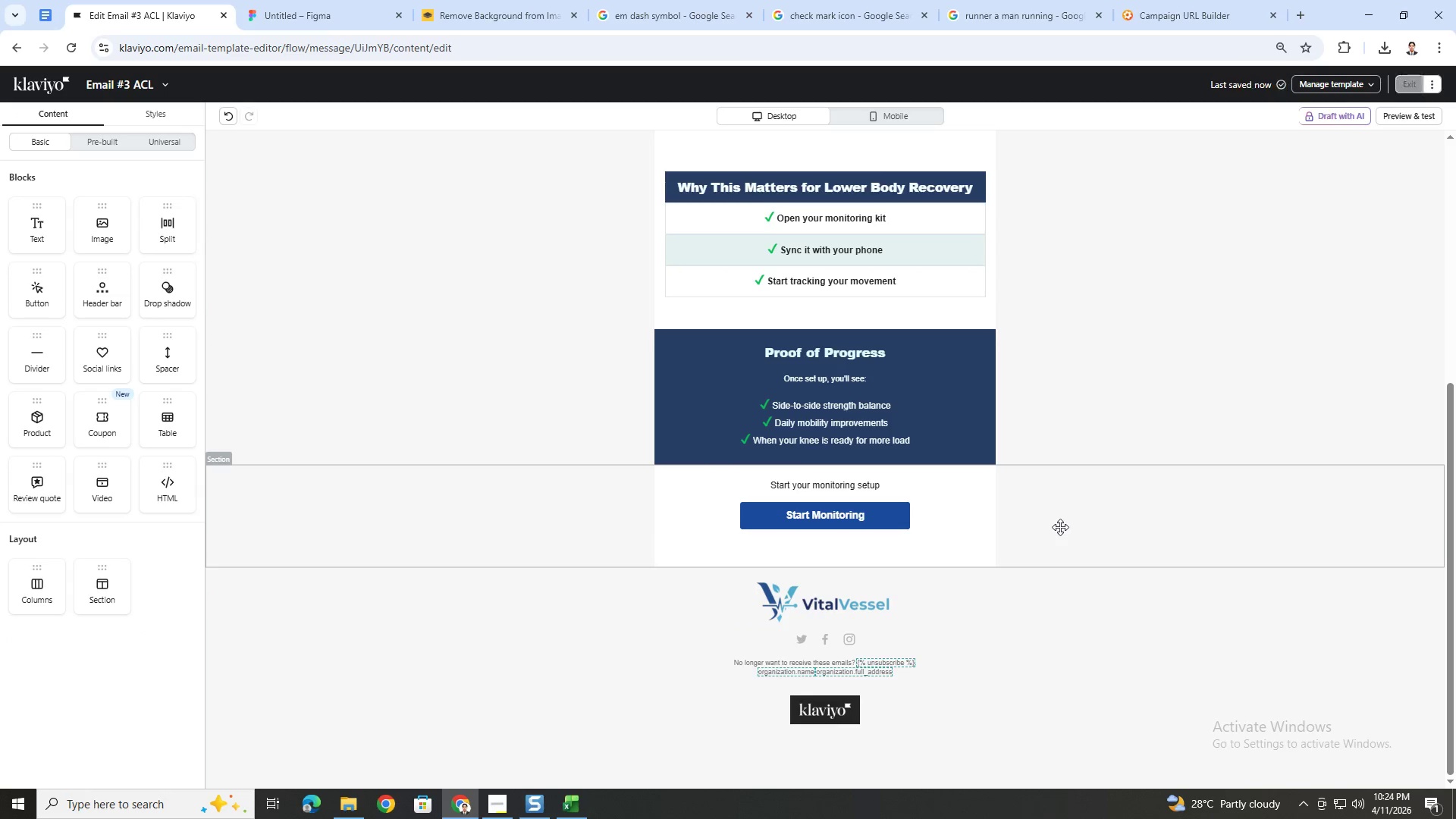 
scroll: coordinate [1052, 519], scroll_direction: up, amount: 6.0
 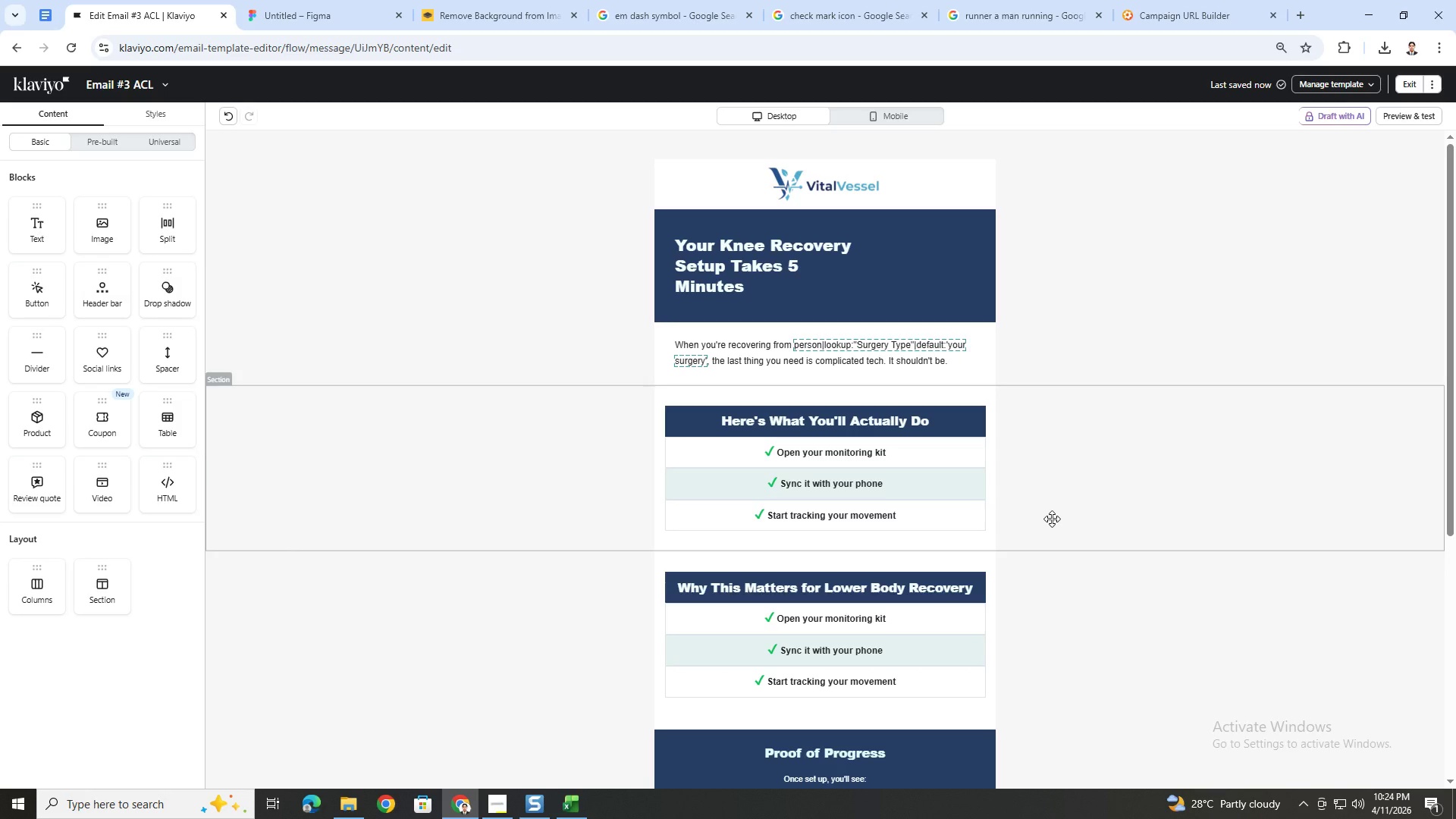 
wait(27.41)
 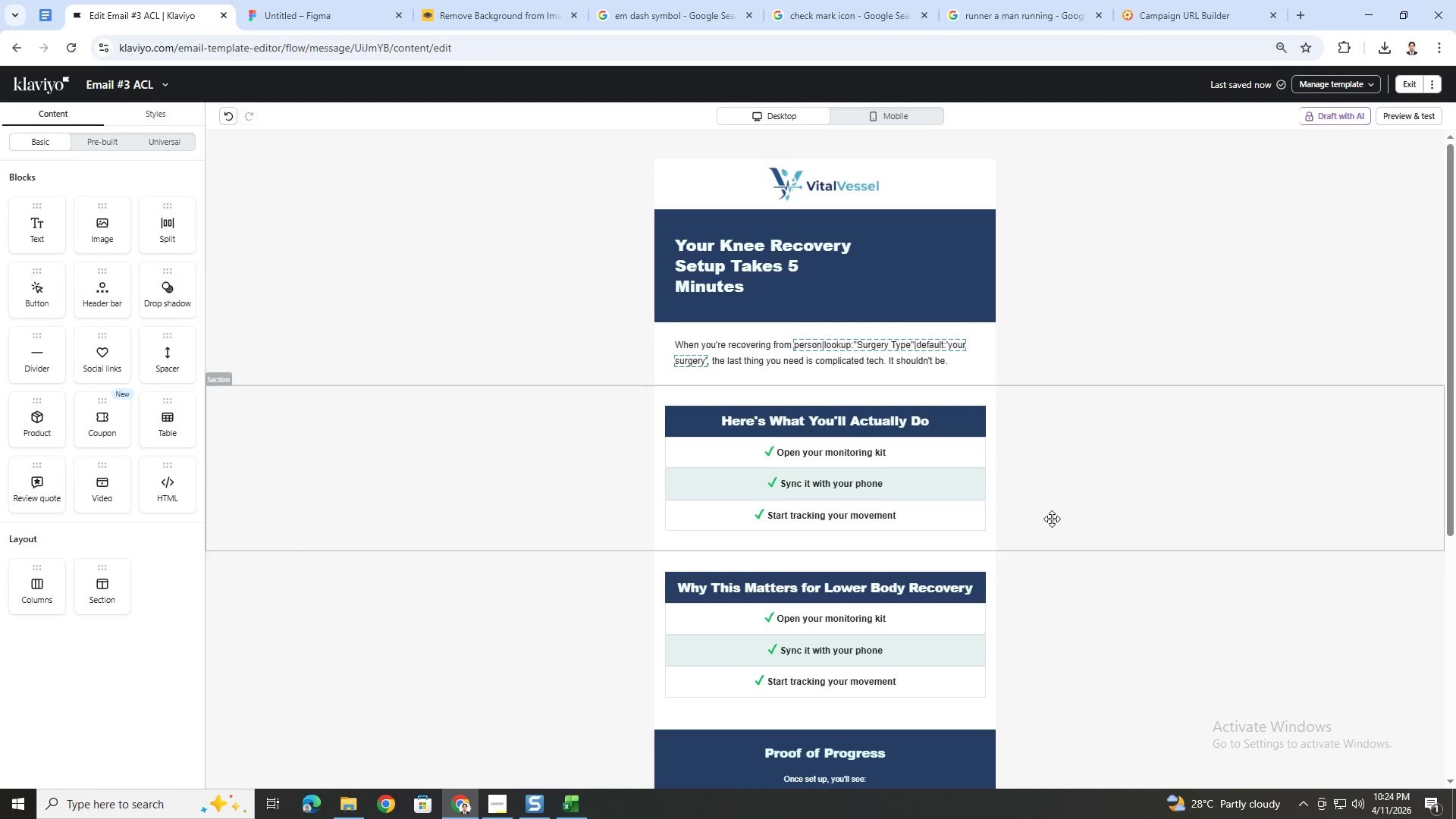 
scroll: coordinate [1082, 504], scroll_direction: down, amount: 1.0
 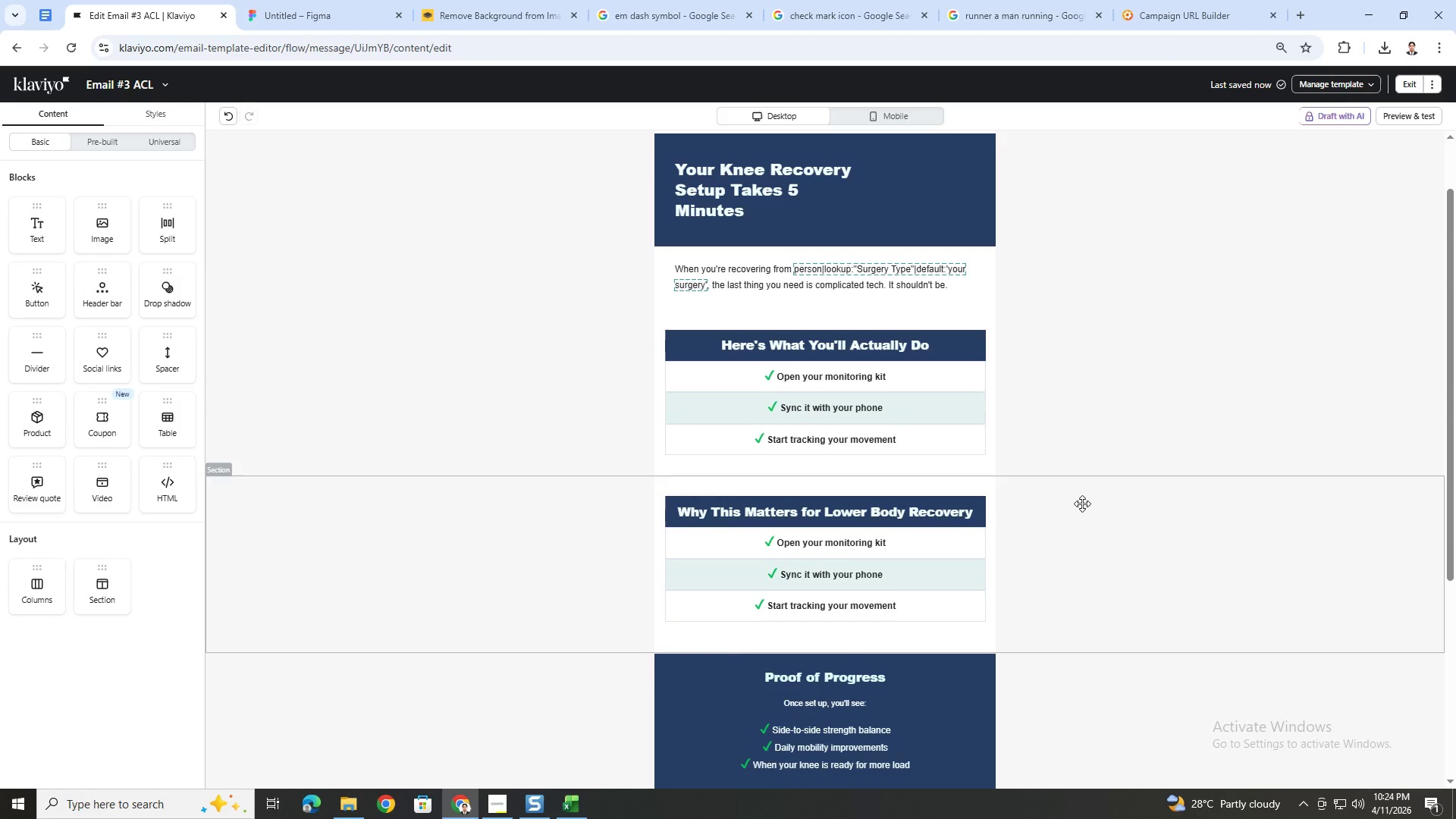 
scroll: coordinate [1082, 504], scroll_direction: up, amount: 1.0
 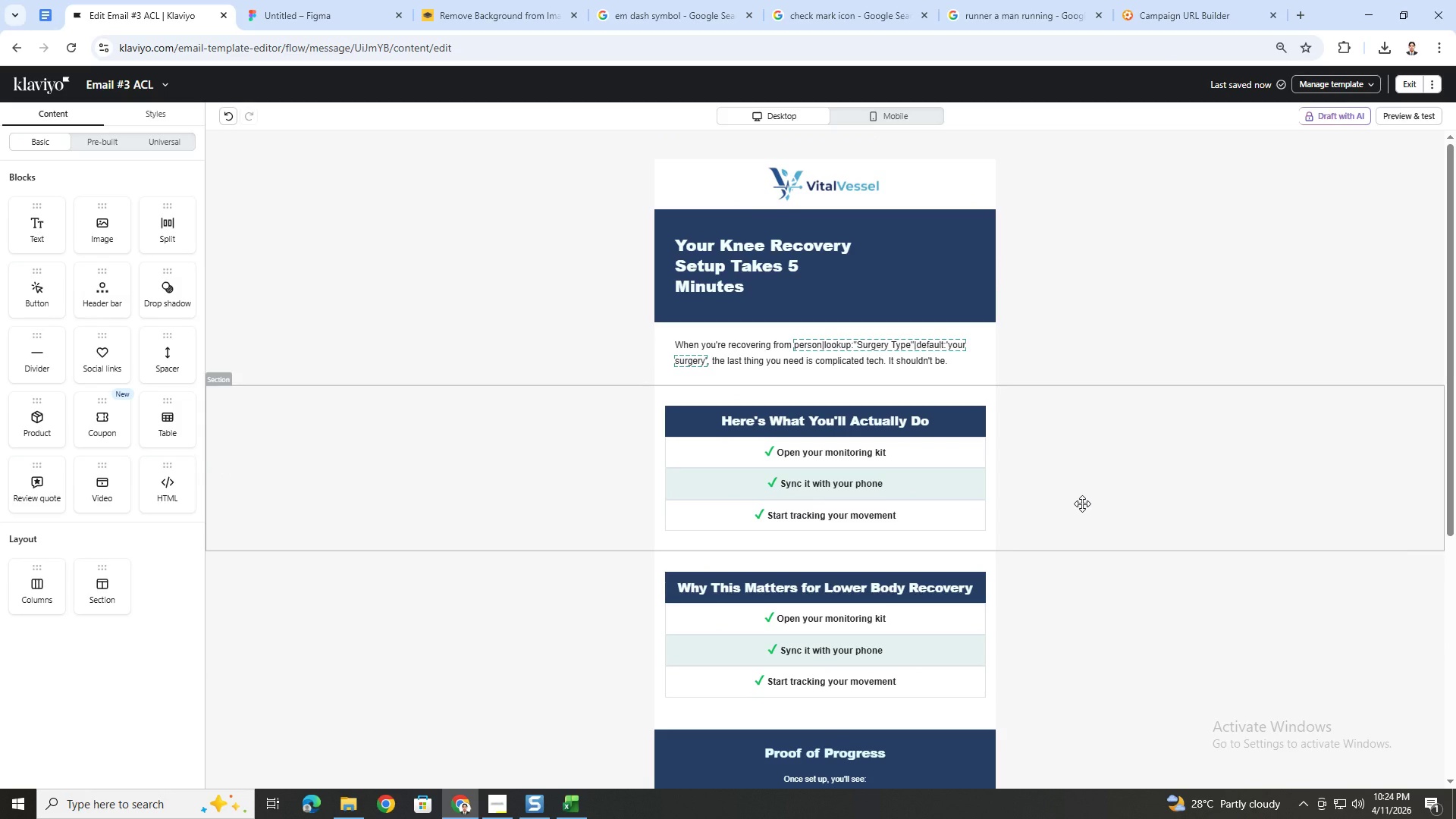 
scroll: coordinate [1082, 504], scroll_direction: down, amount: 2.0
 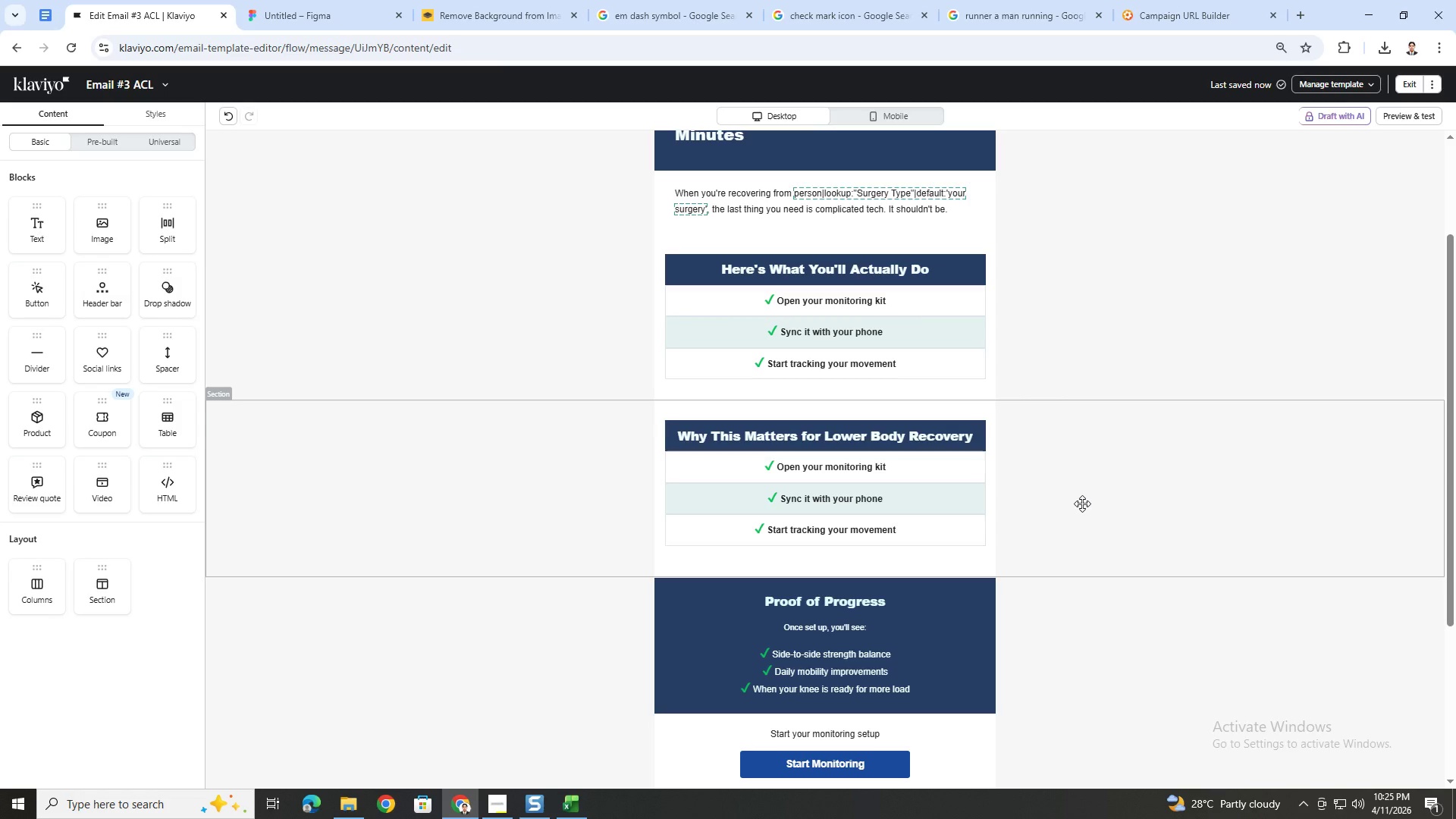 
wait(32.98)
 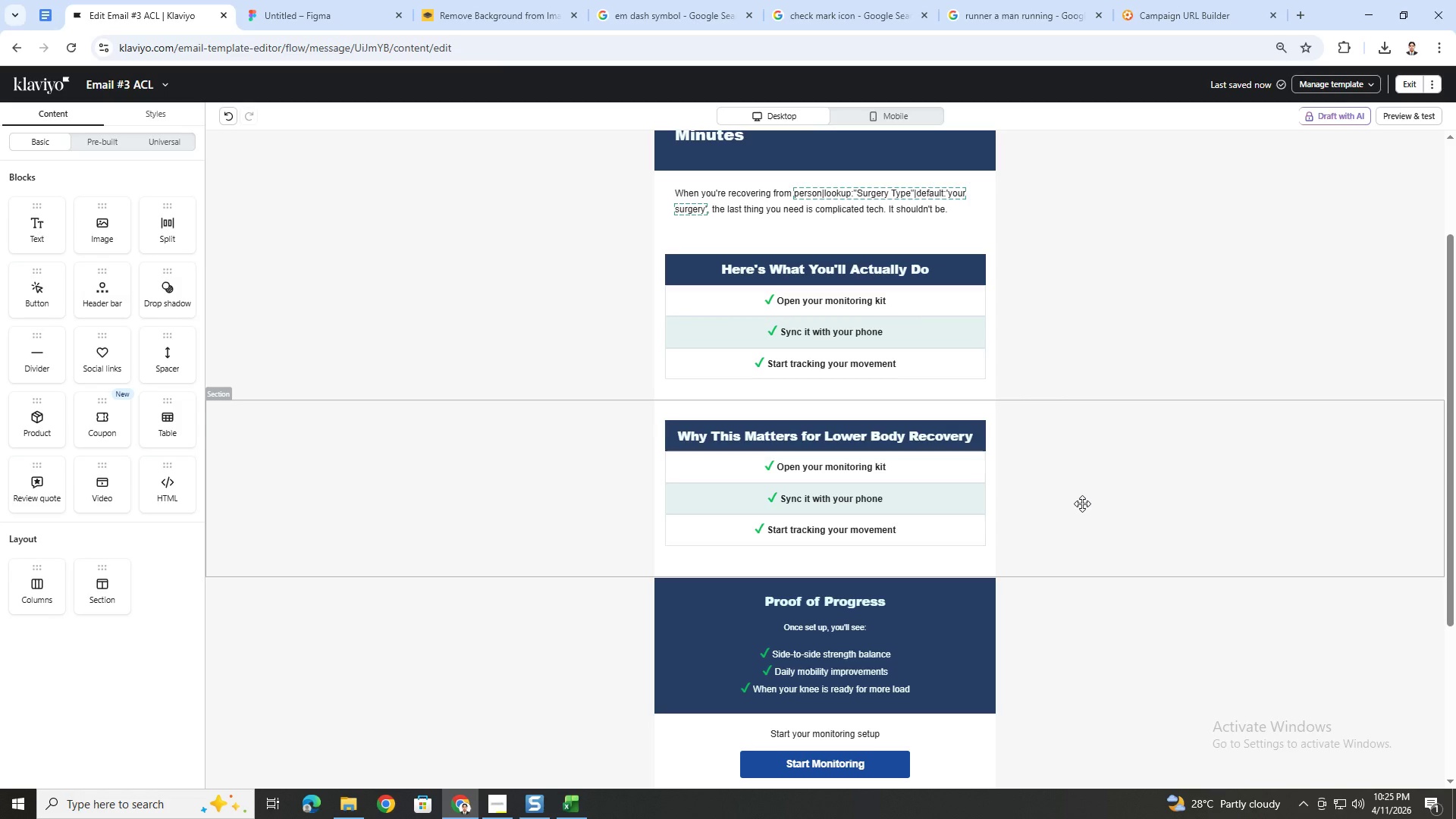 
scroll: coordinate [1134, 488], scroll_direction: up, amount: 1.0
 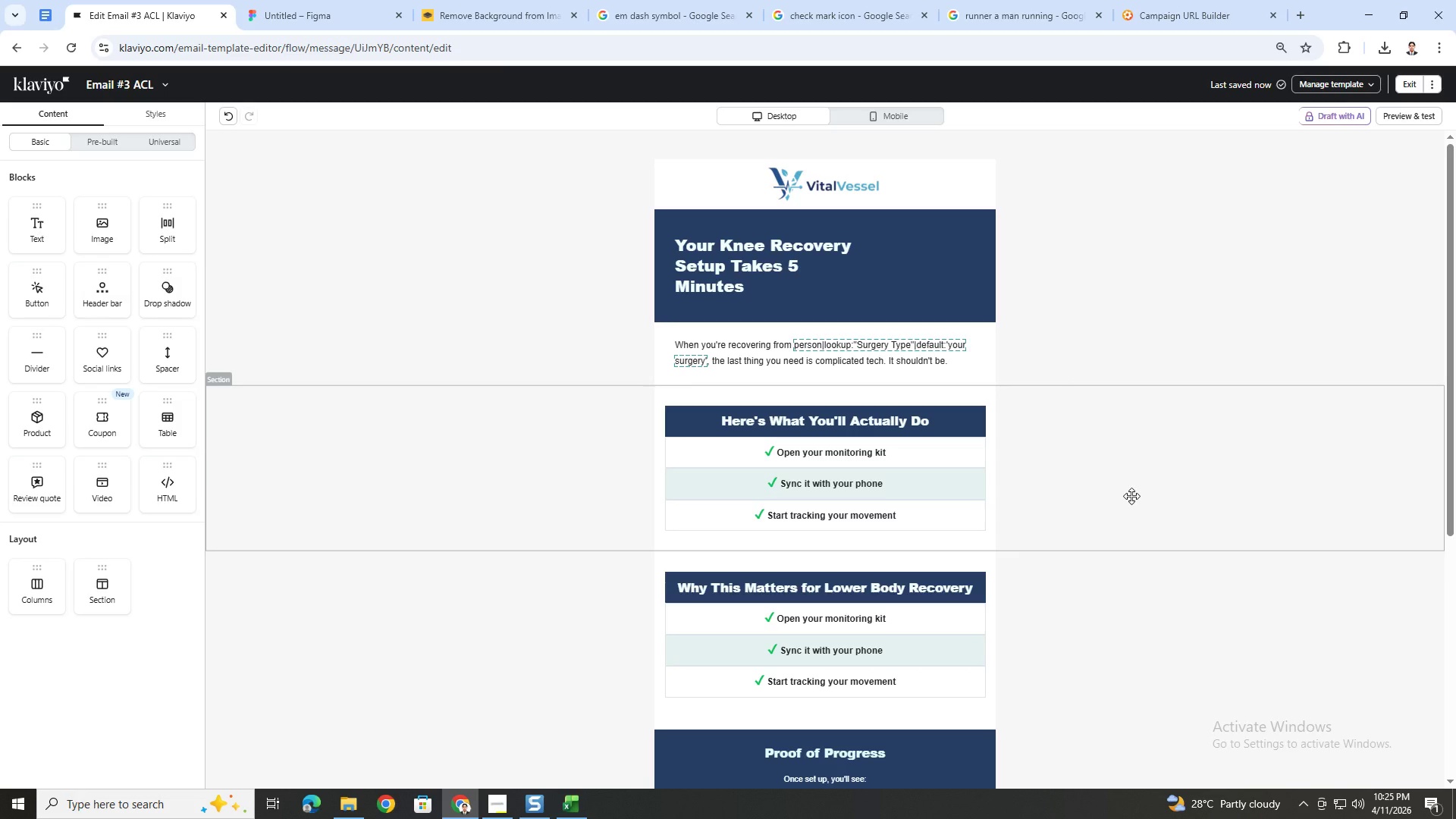 
scroll: coordinate [1131, 500], scroll_direction: down, amount: 3.0
 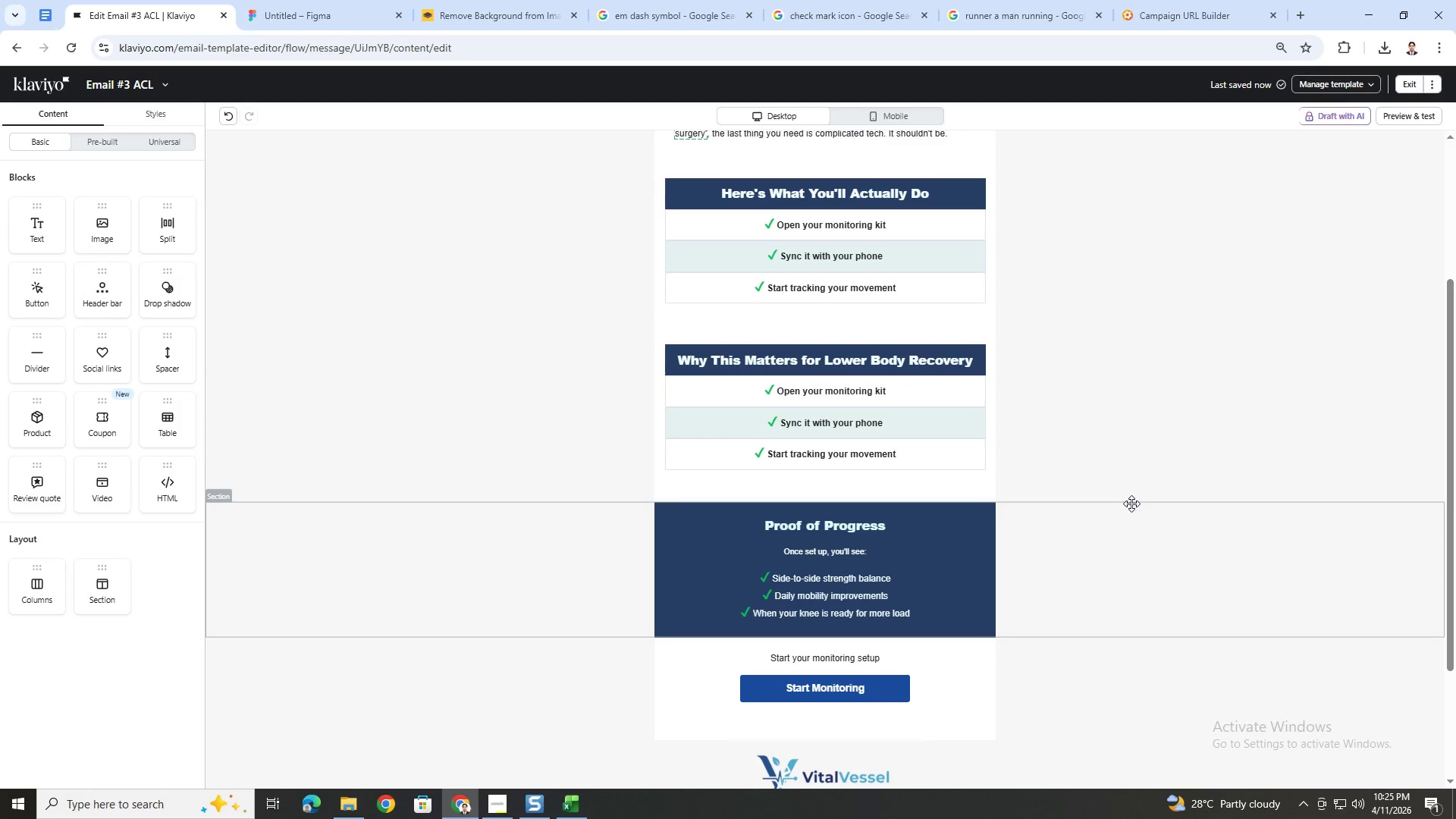 
scroll: coordinate [1143, 626], scroll_direction: up, amount: 3.0
 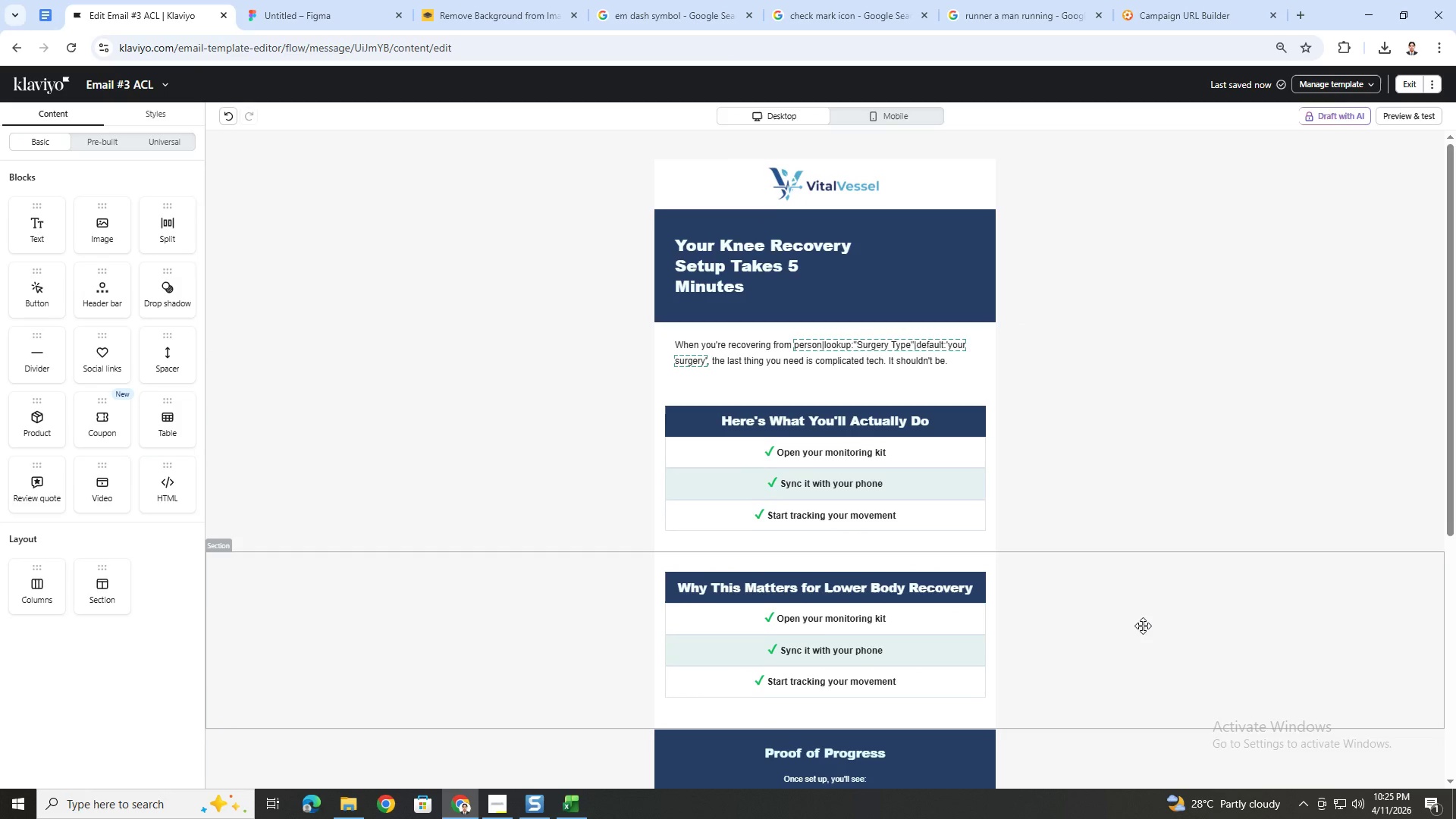 
scroll: coordinate [1143, 626], scroll_direction: down, amount: 1.0
 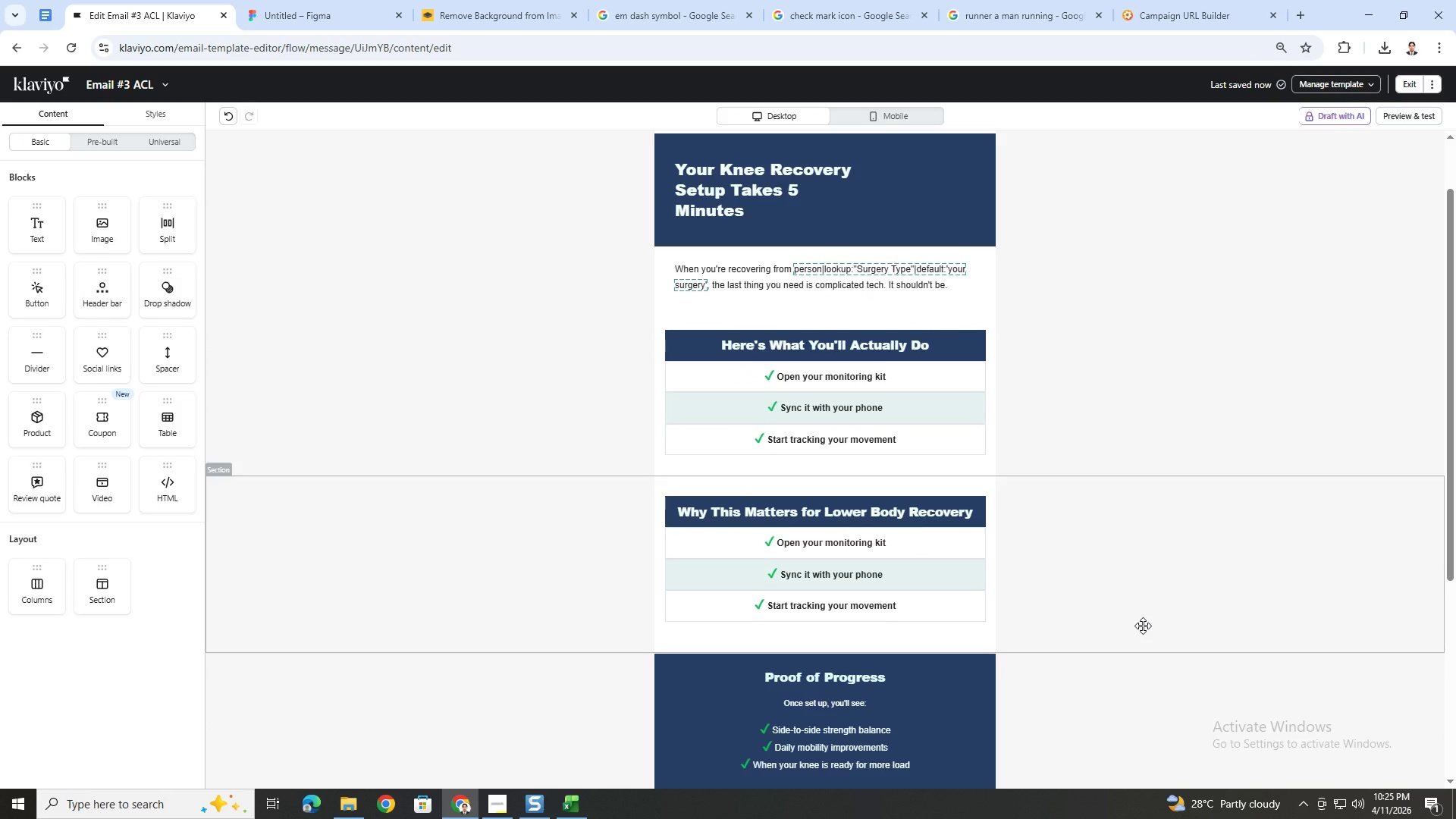 
scroll: coordinate [1143, 626], scroll_direction: none, amount: 0.0
 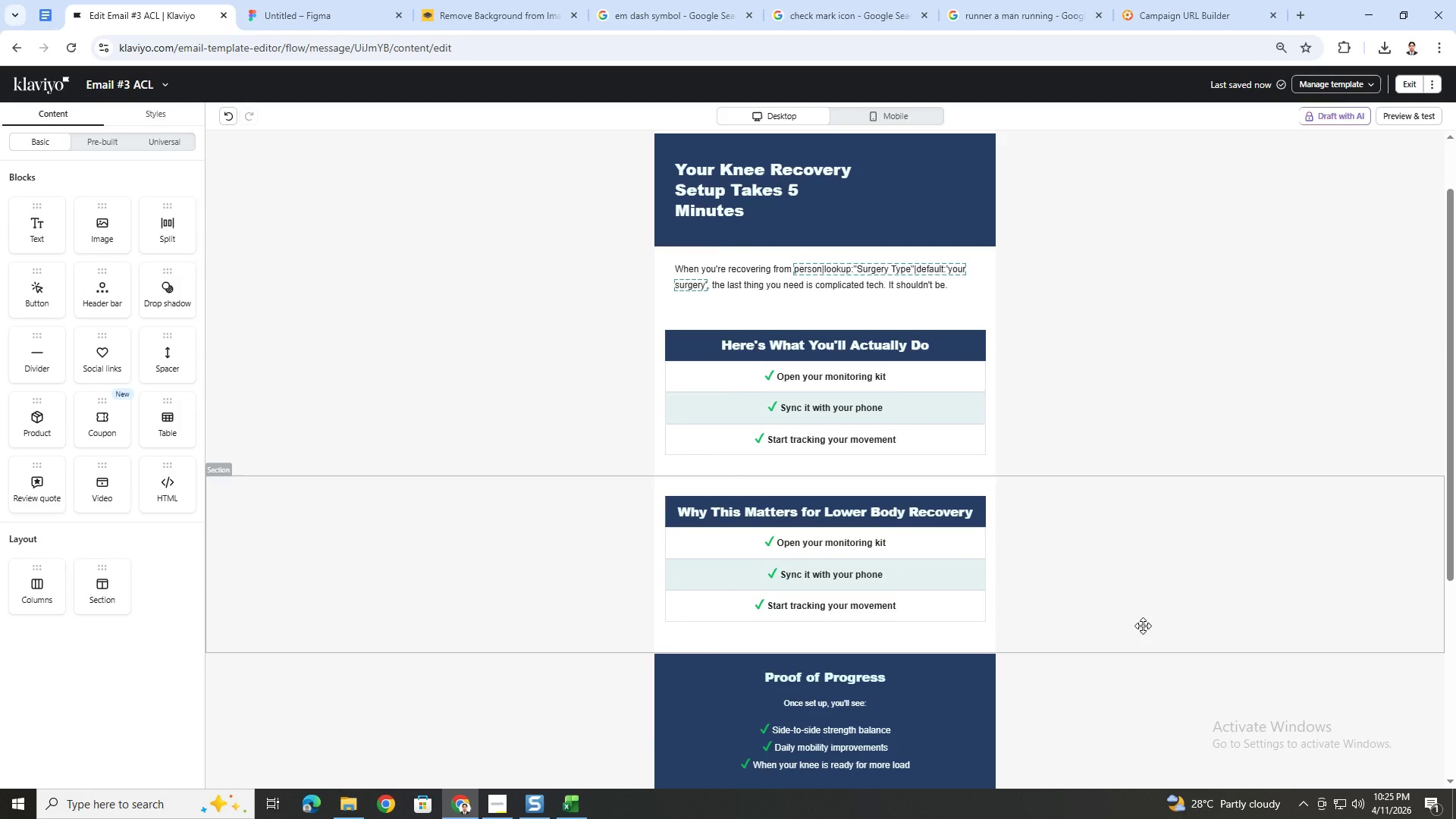 
scroll: coordinate [1143, 626], scroll_direction: up, amount: 1.0
 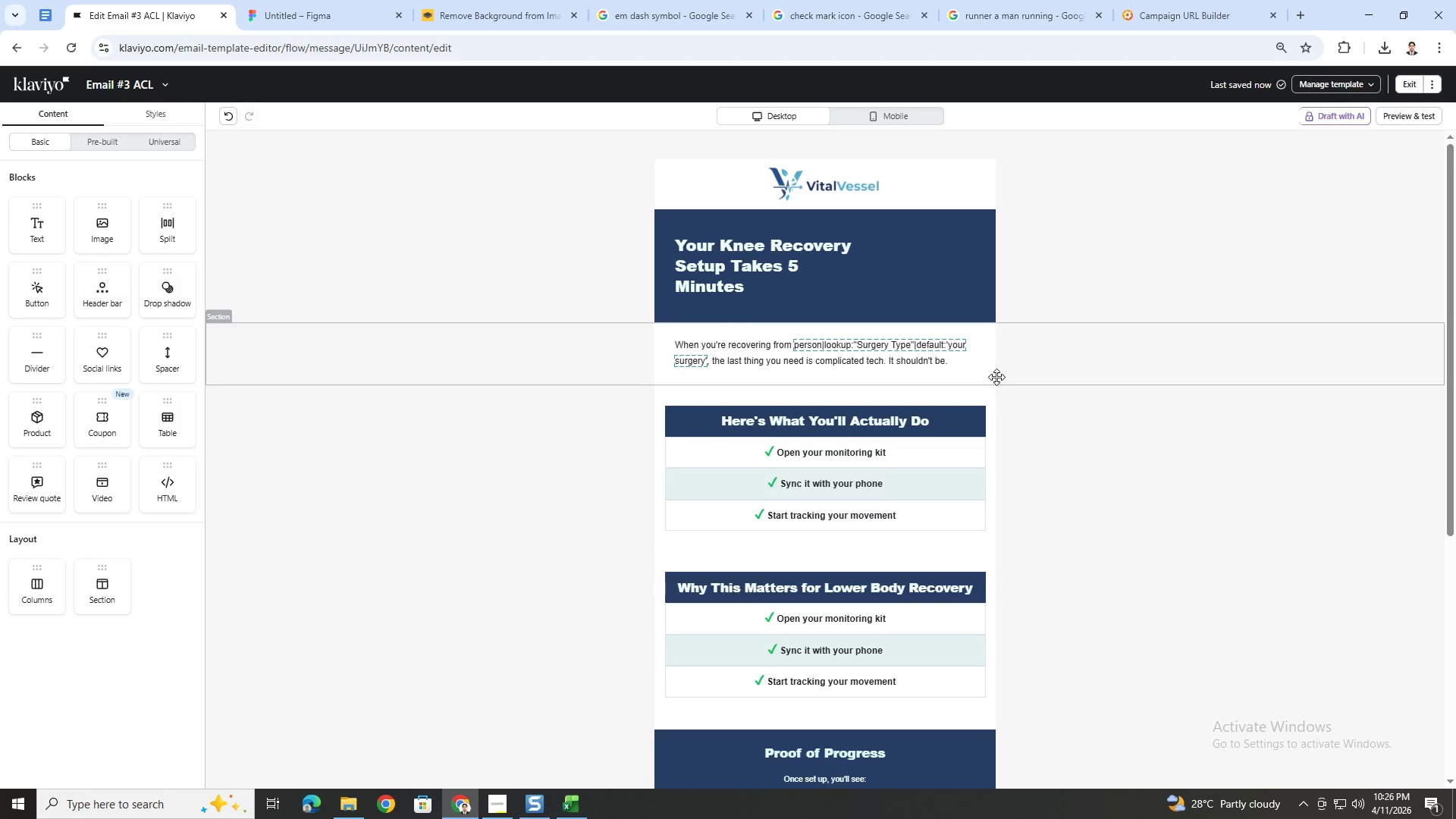 
wait(38.74)
 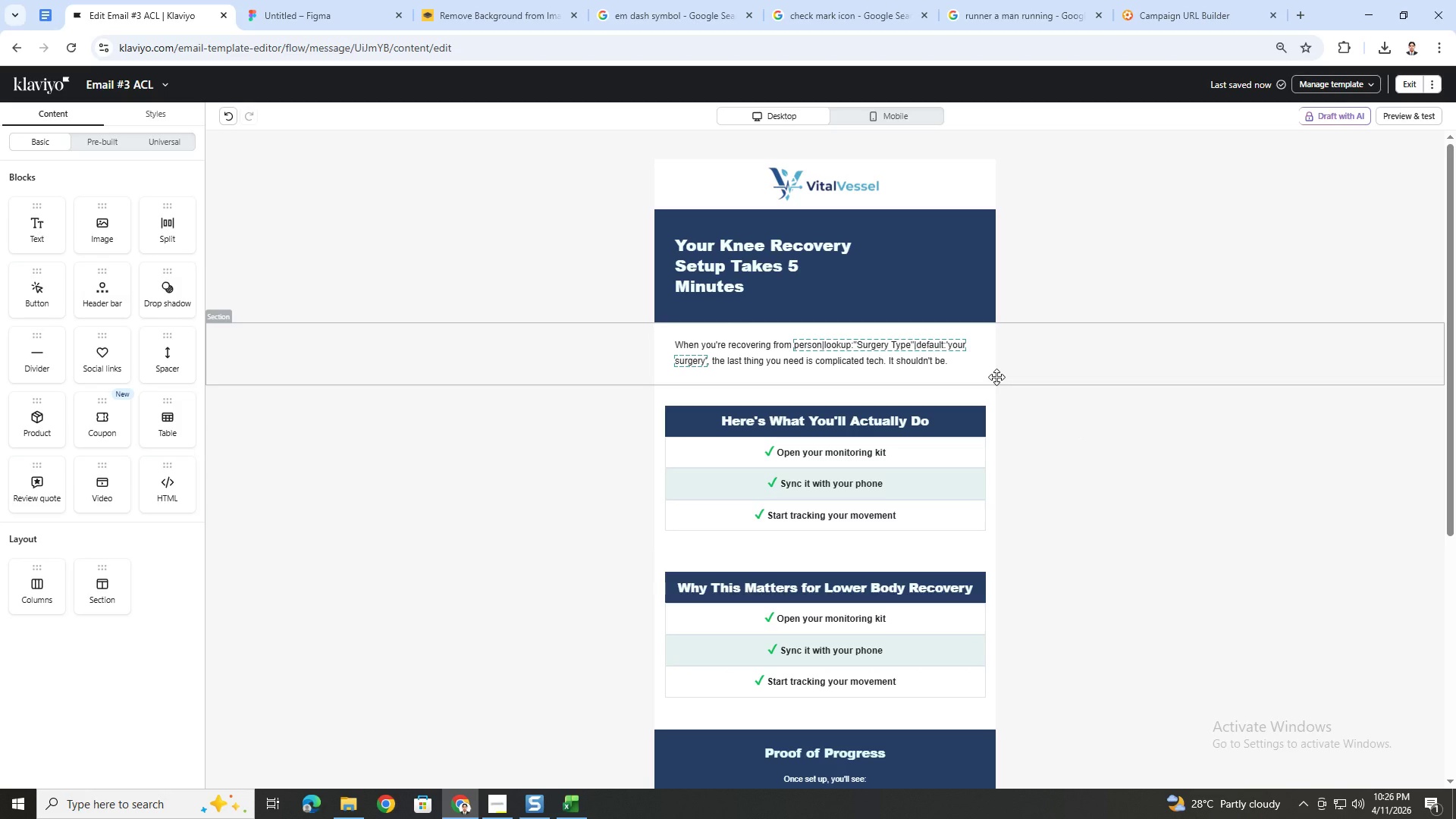 
scroll: coordinate [1087, 429], scroll_direction: down, amount: 6.0
 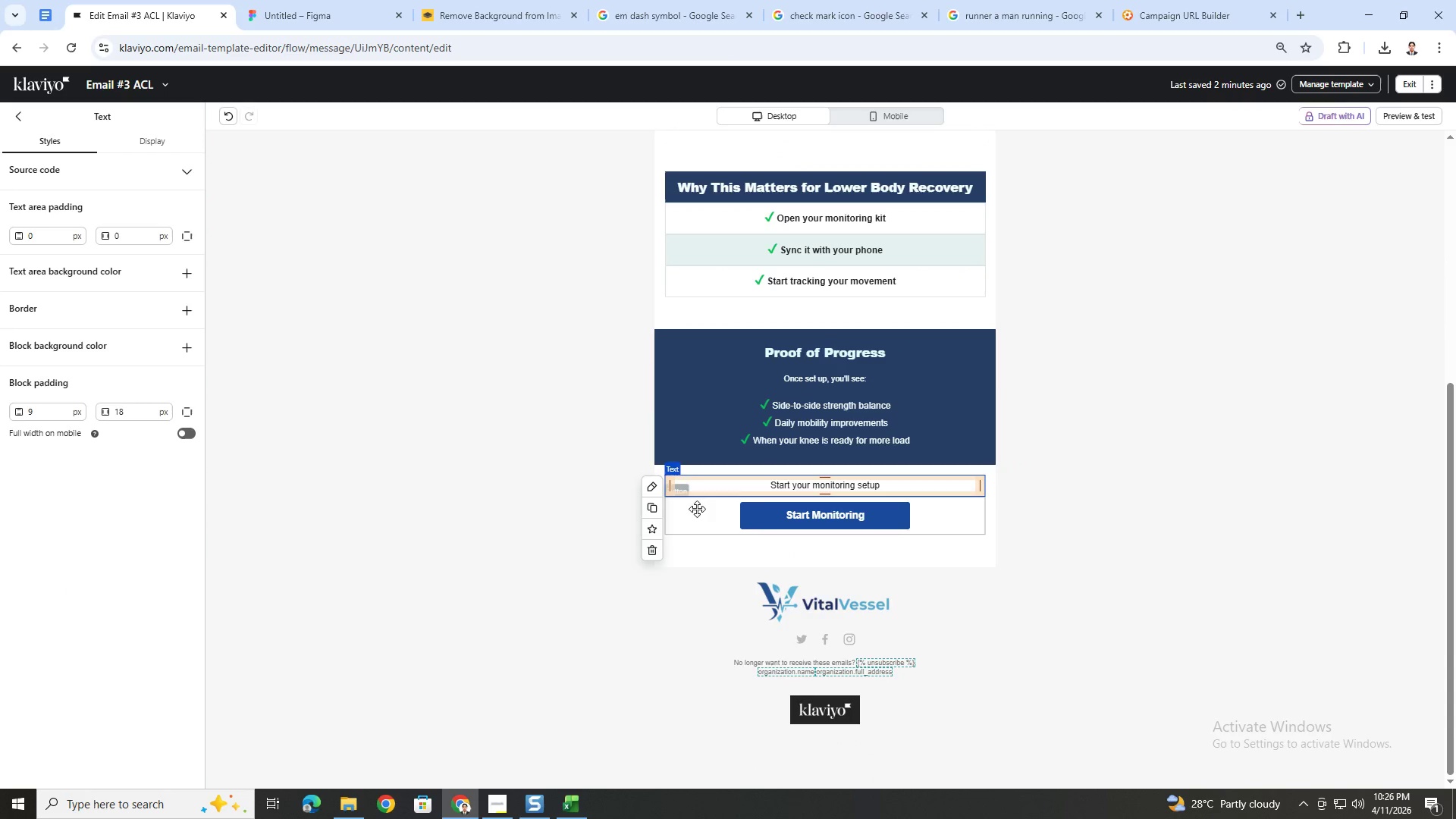 
left_click([656, 546])
 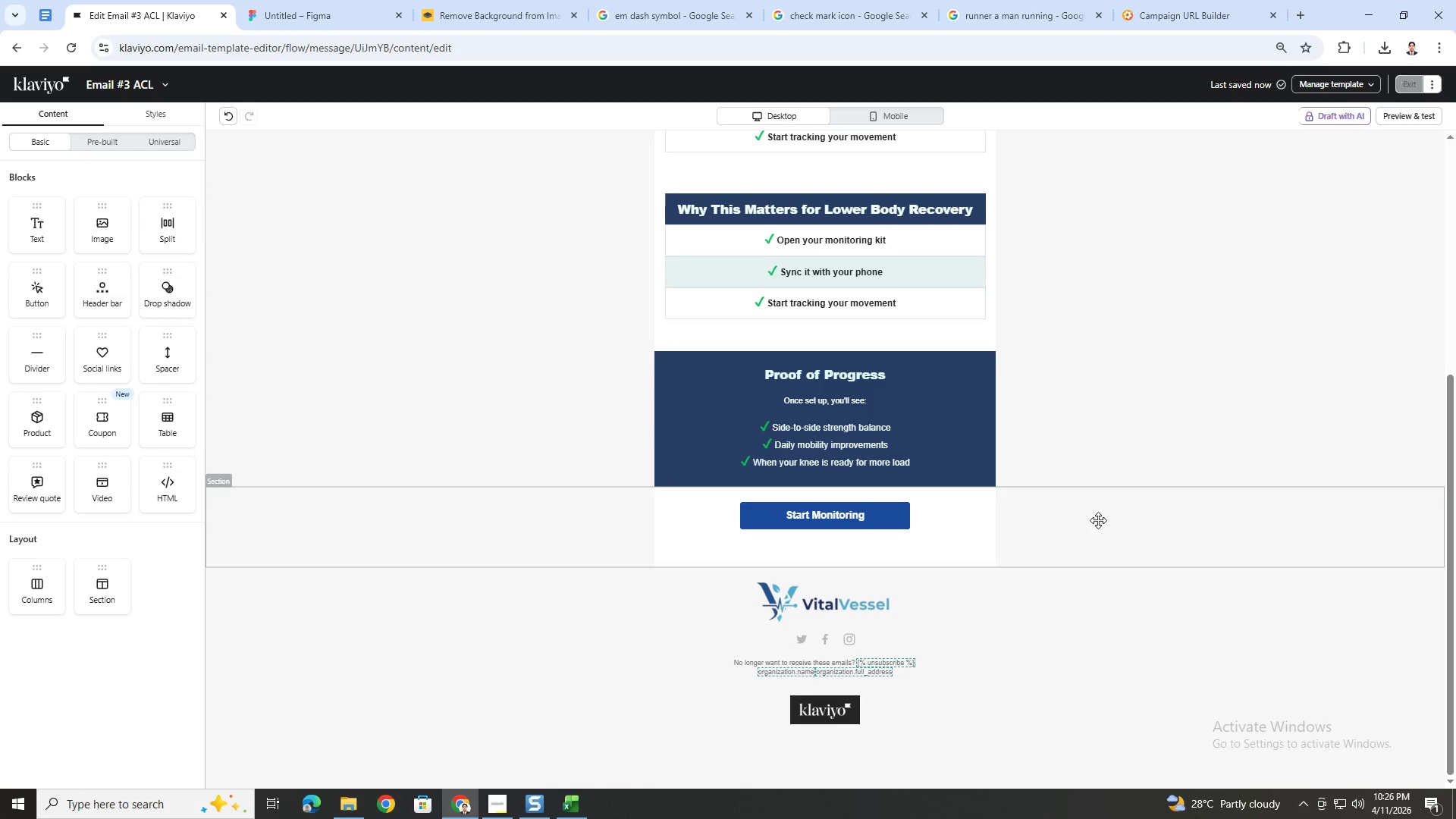 
scroll: coordinate [1134, 526], scroll_direction: up, amount: 2.0
 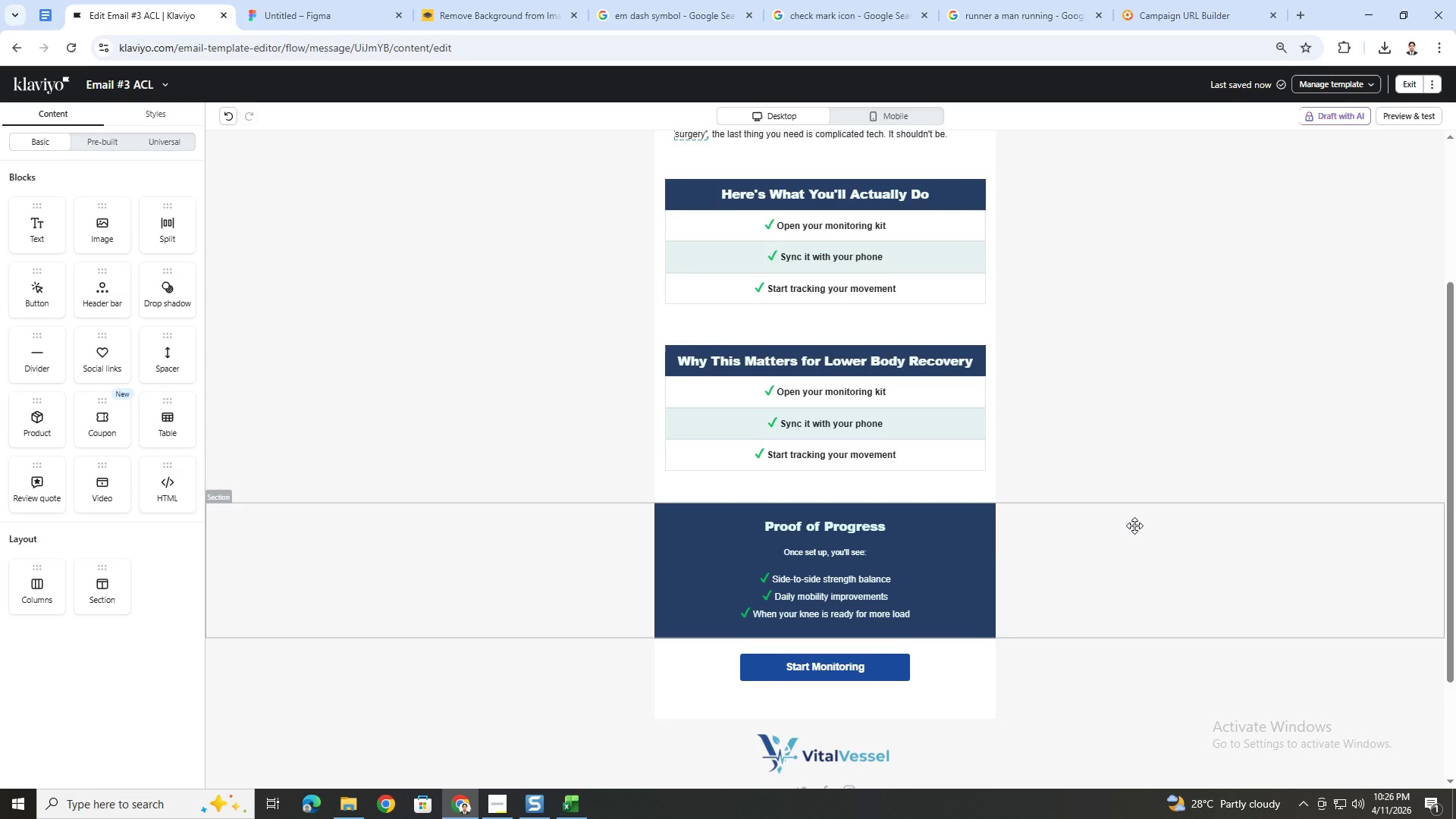 
hold_key(key=ControlLeft, duration=1.5)
scroll: coordinate [1134, 526], scroll_direction: down, amount: 4.0
 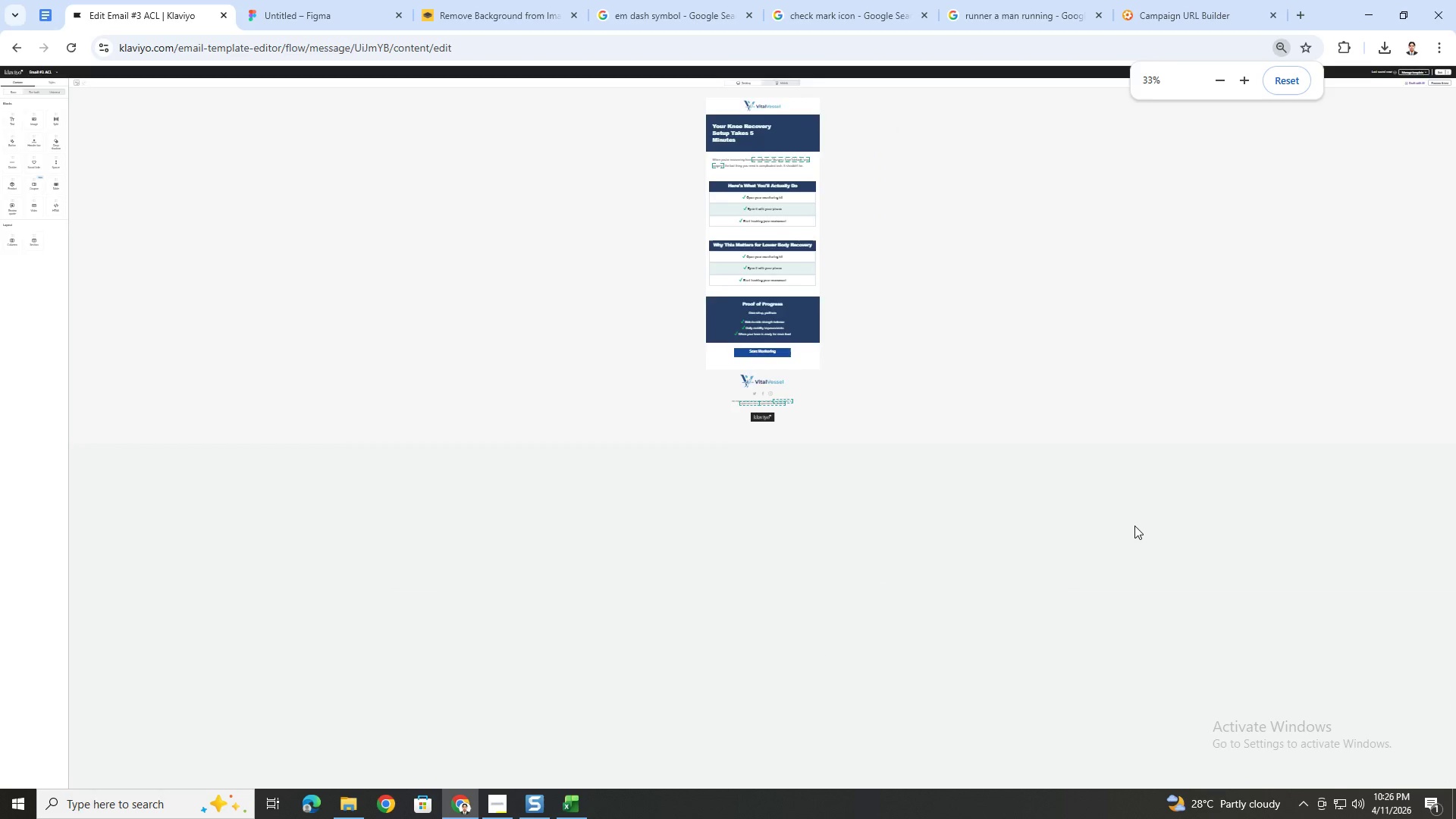 
scroll: coordinate [1134, 526], scroll_direction: up, amount: 2.0
 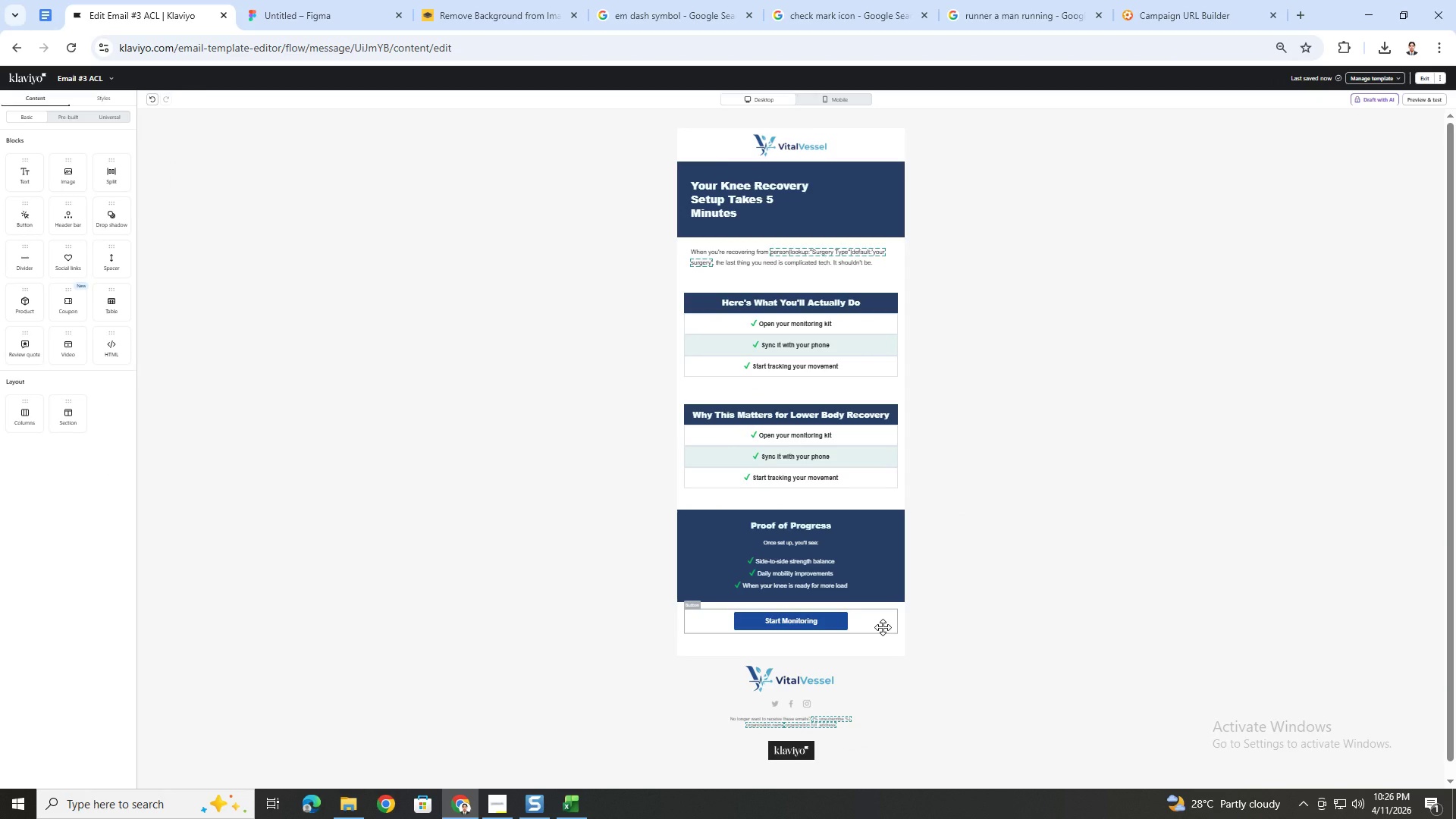 
wait(9.94)
 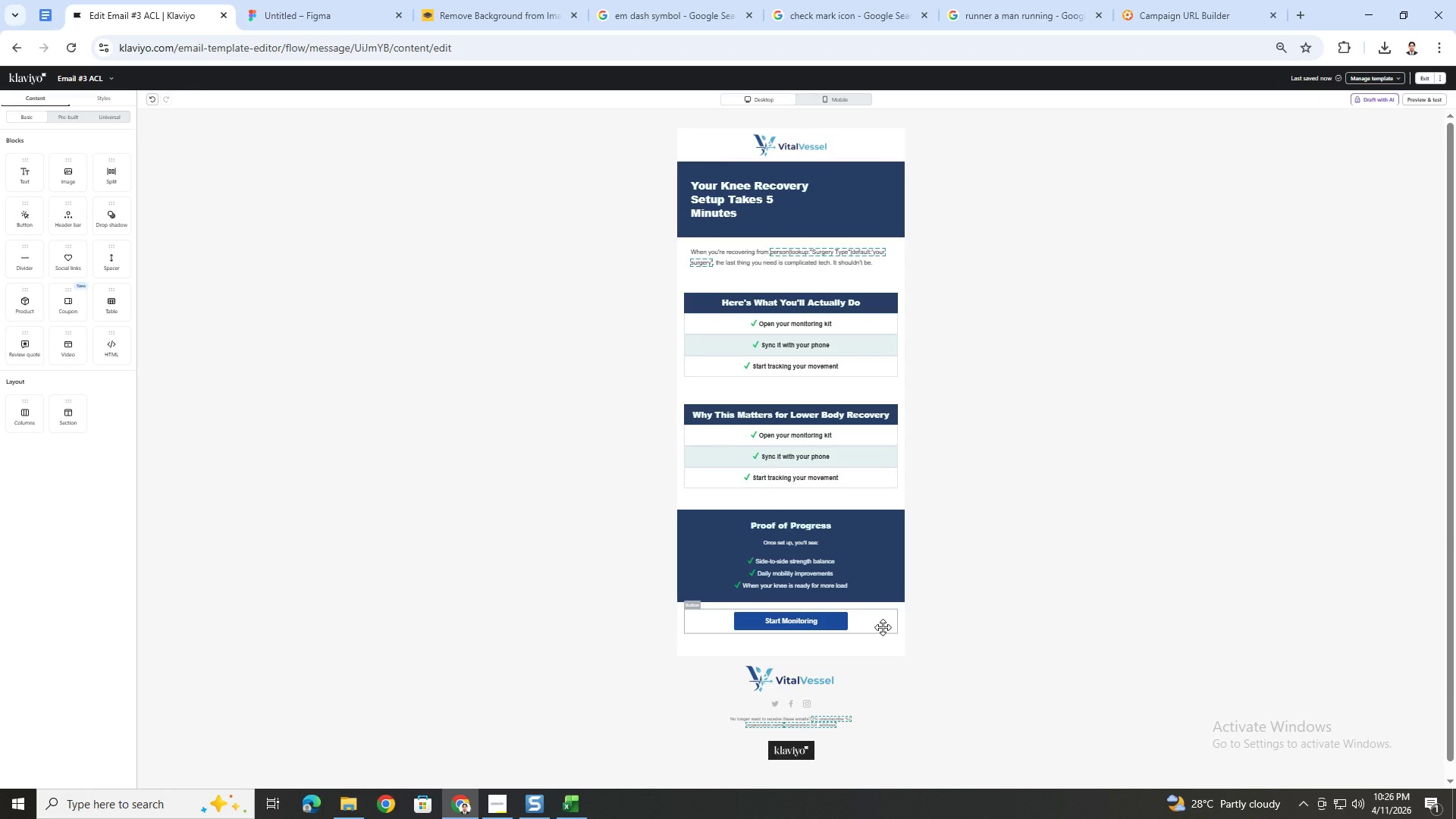 
scroll: coordinate [993, 651], scroll_direction: down, amount: 1.0
 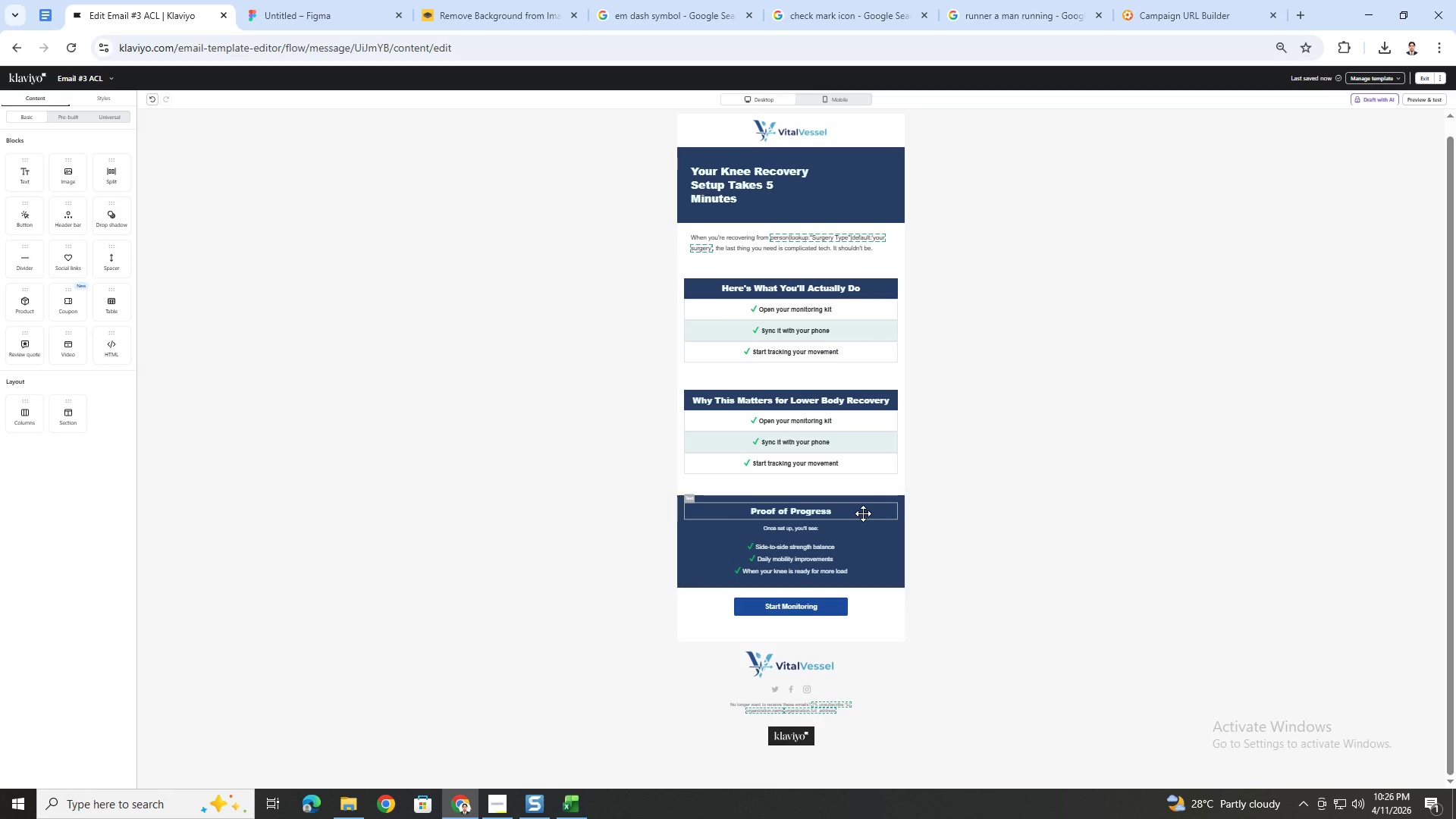 
left_click([570, 518])
 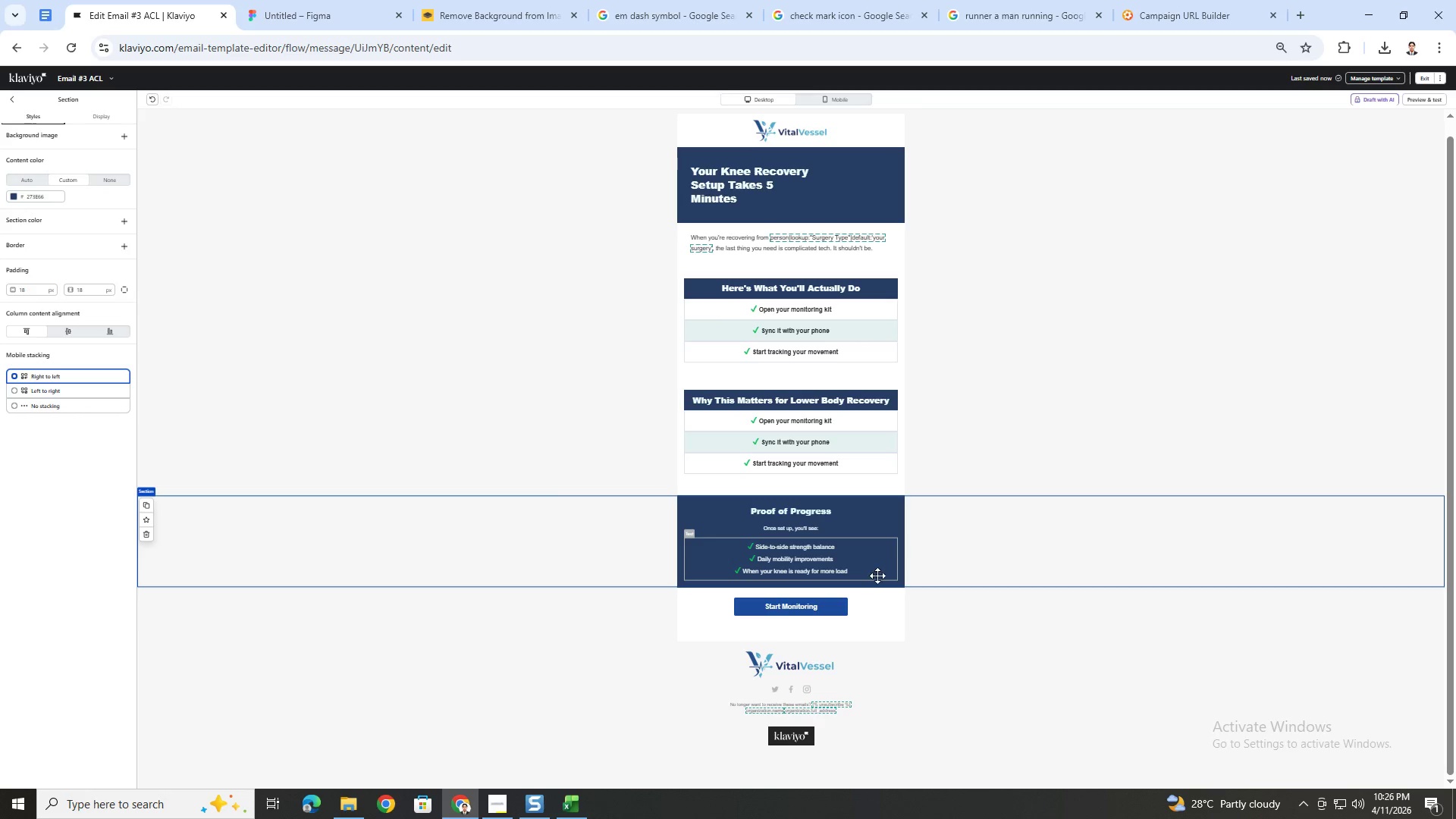 
hold_key(key=ControlLeft, duration=0.42)
scroll: coordinate [960, 585], scroll_direction: down, amount: 2.0
 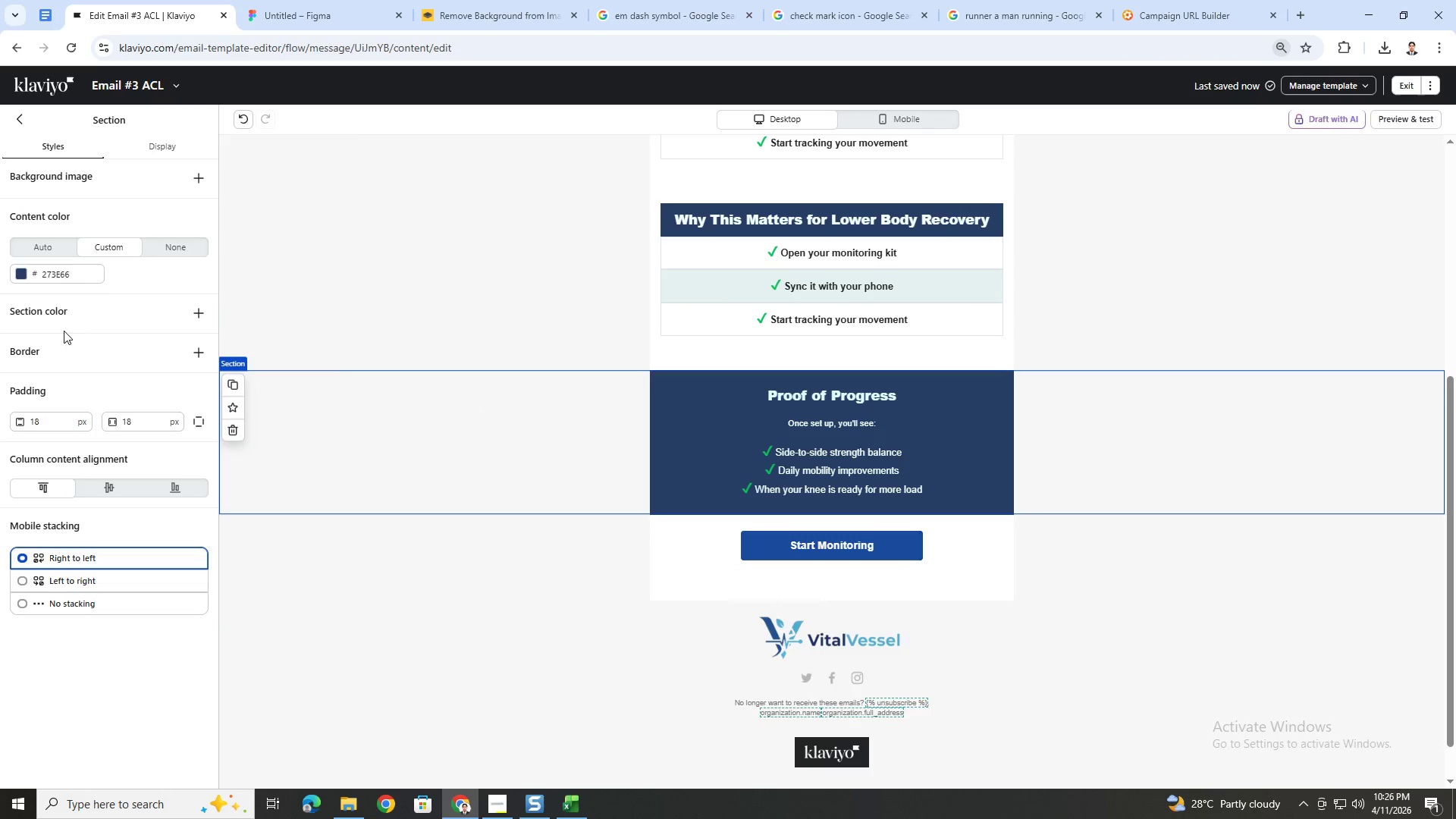 
double_click([62, 277])
 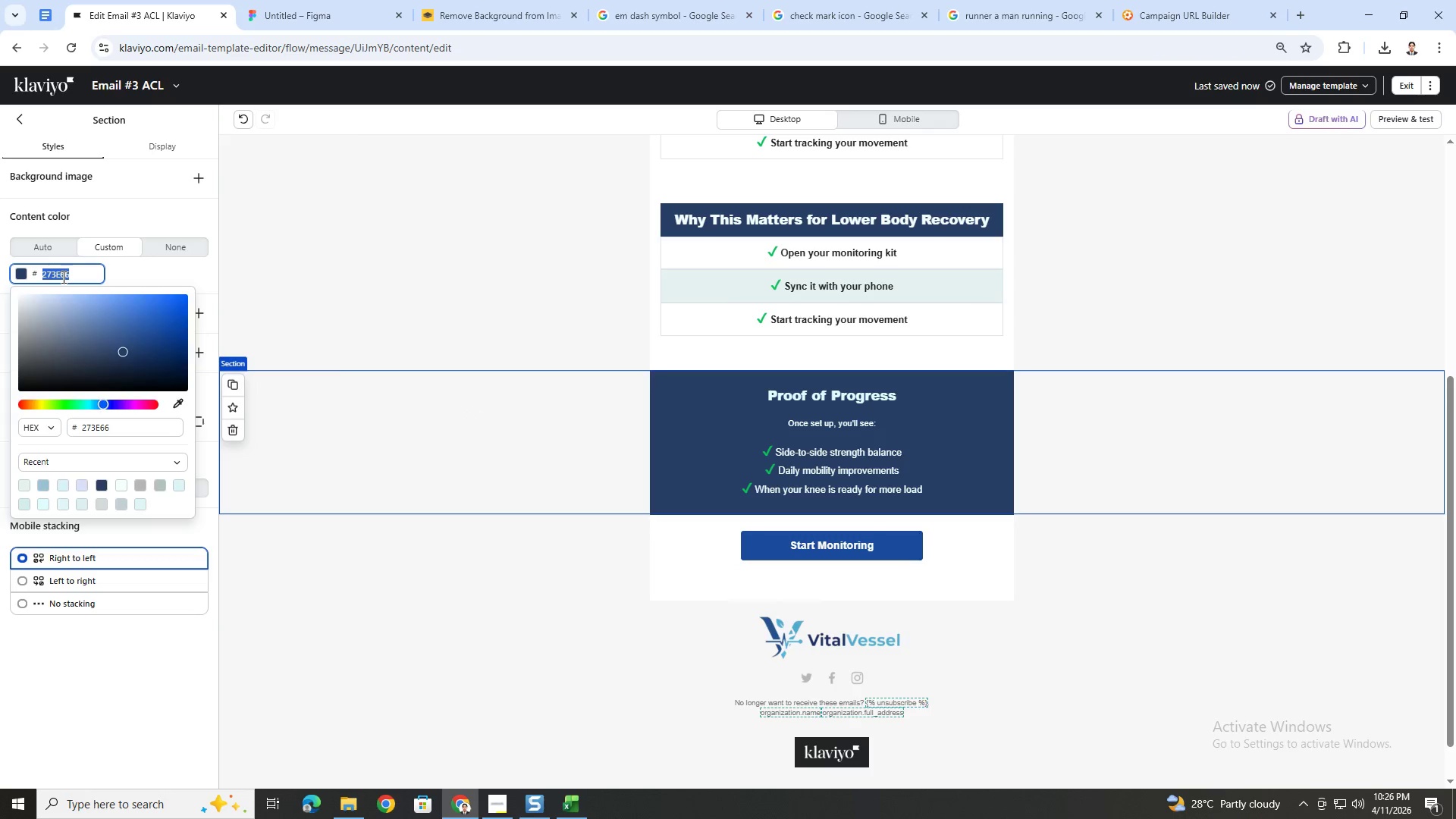 
key(Control+C)
 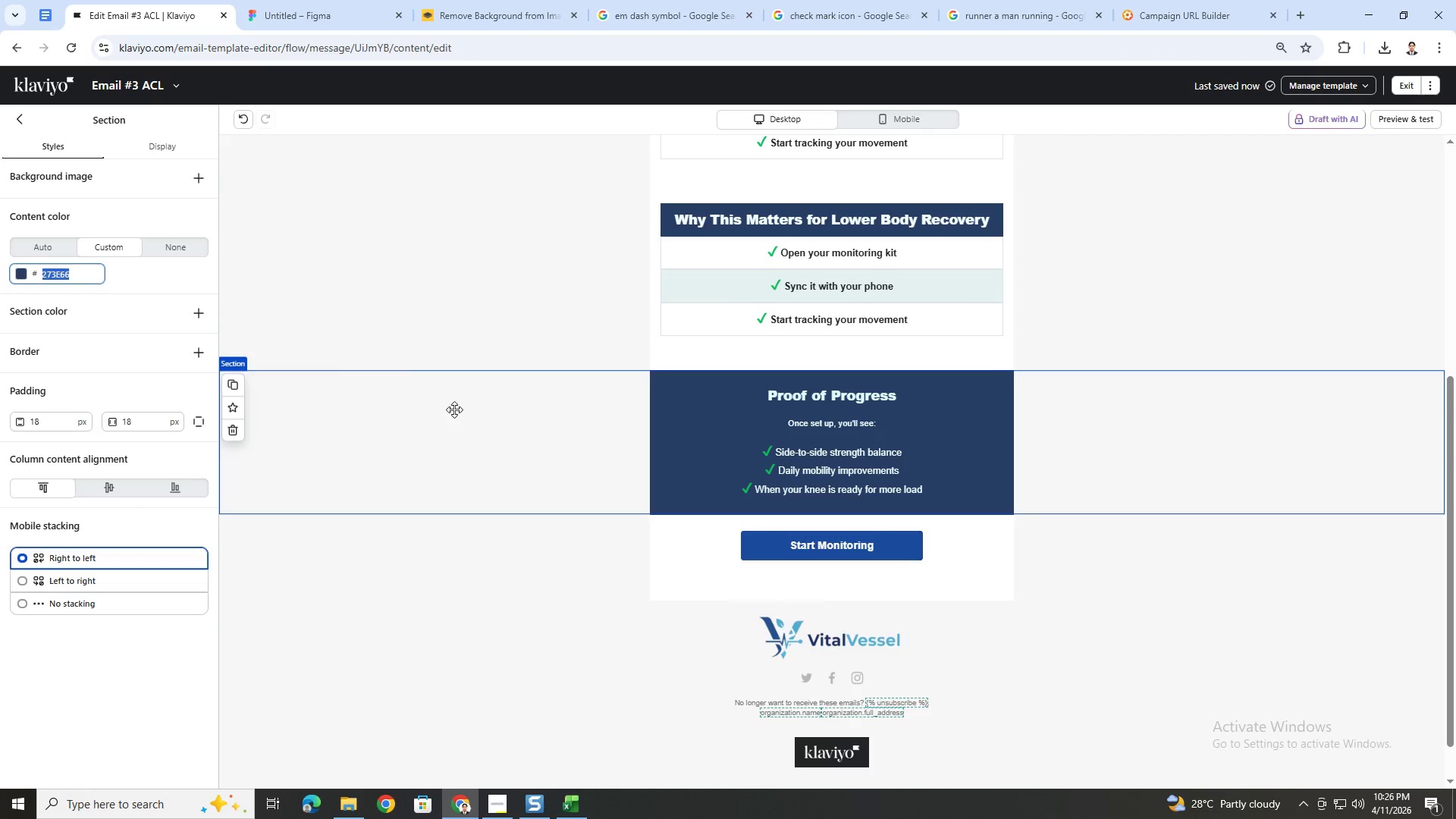 
left_click([454, 410])
 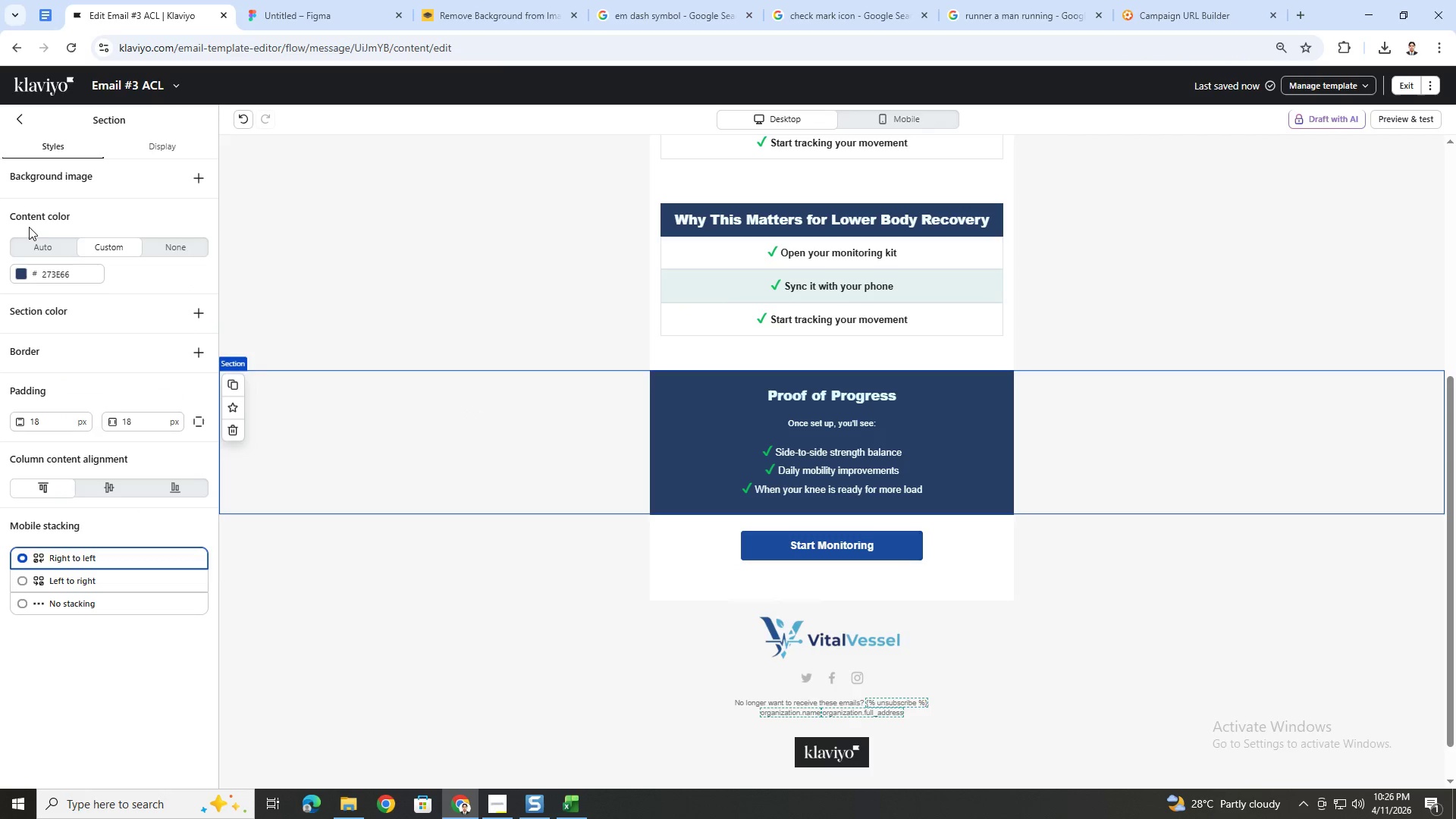 
double_click([41, 243])
 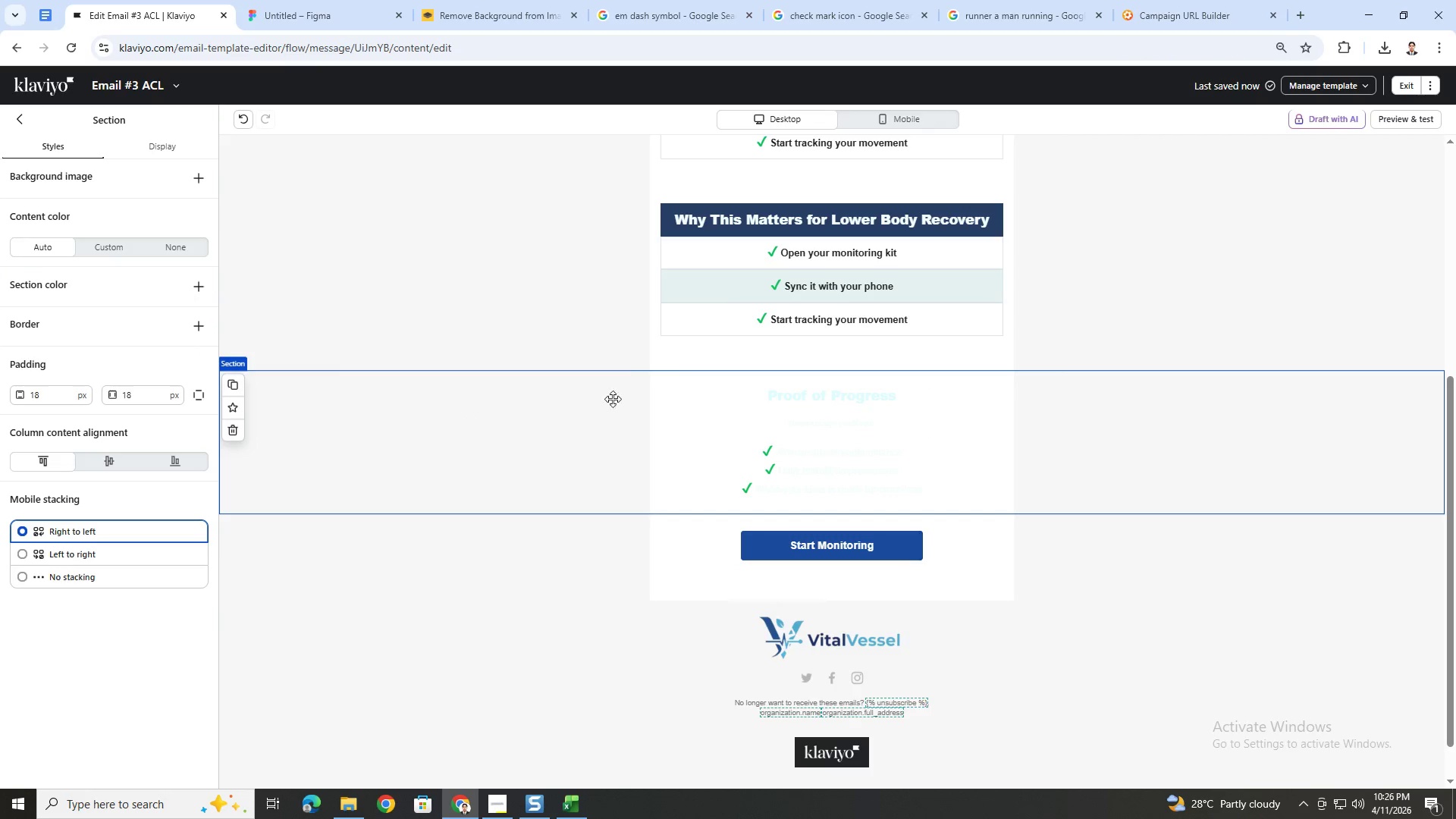 
left_click([687, 389])
 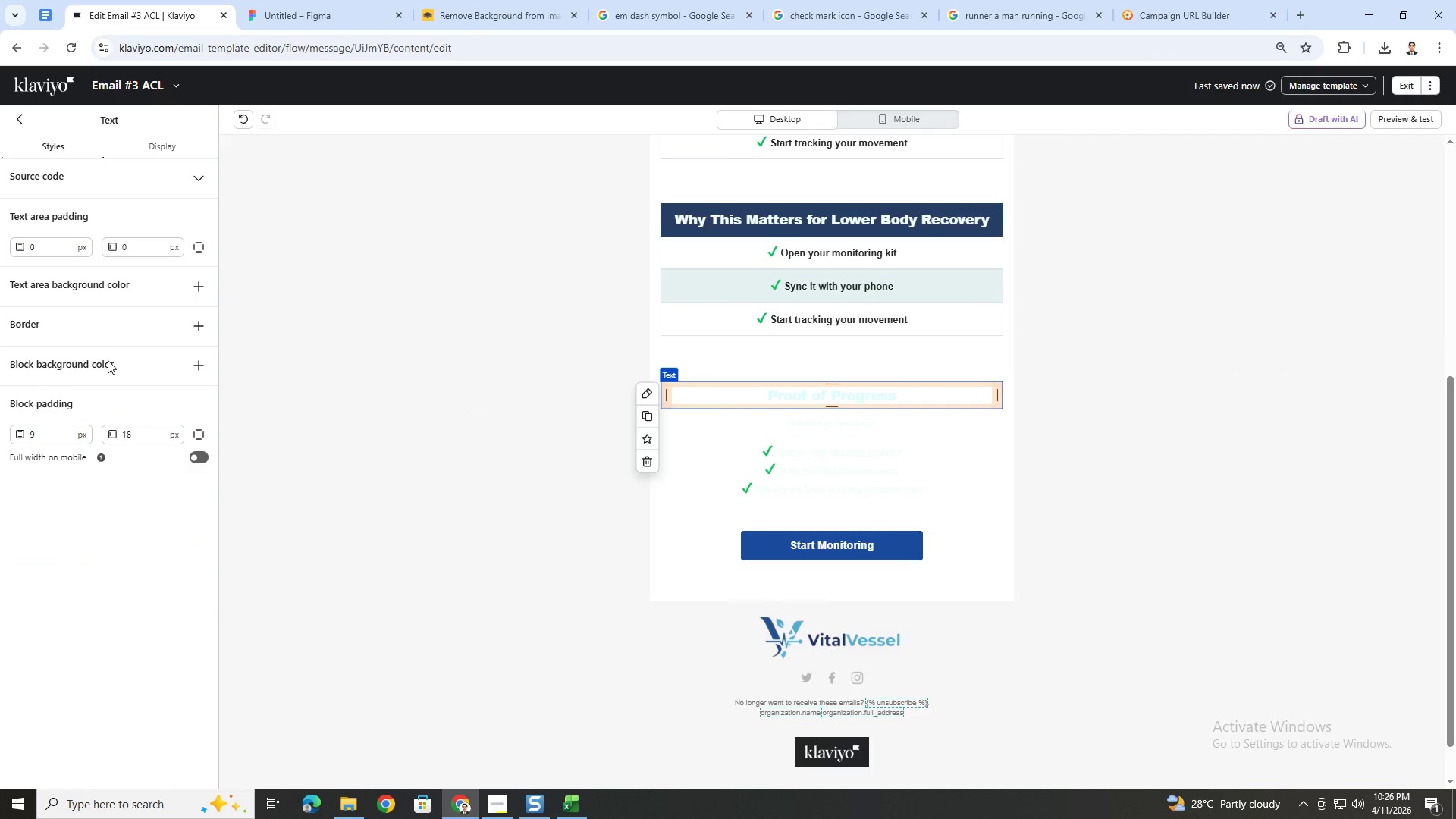 
left_click([206, 369])
 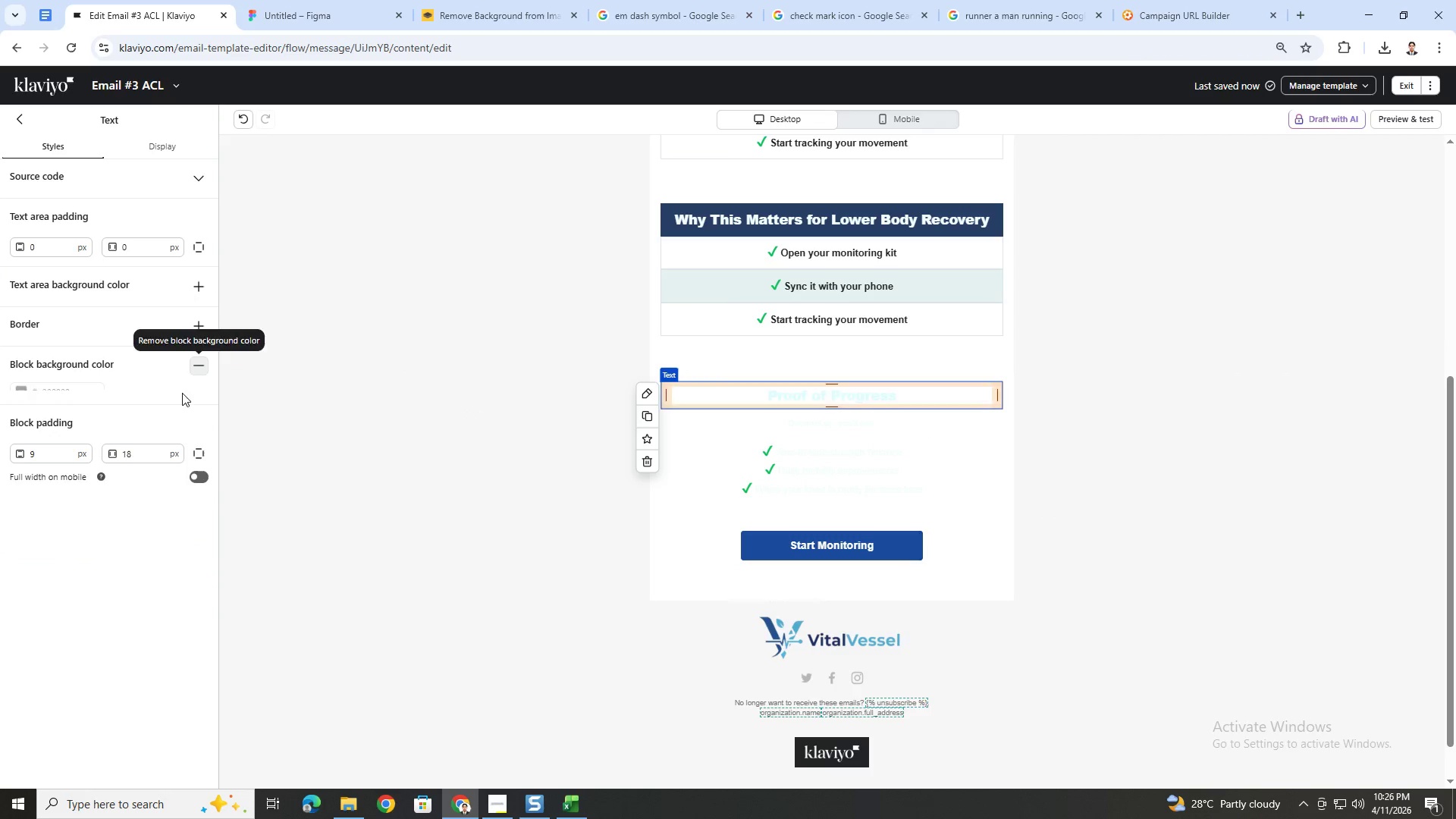 
key(Control+ControlLeft)
 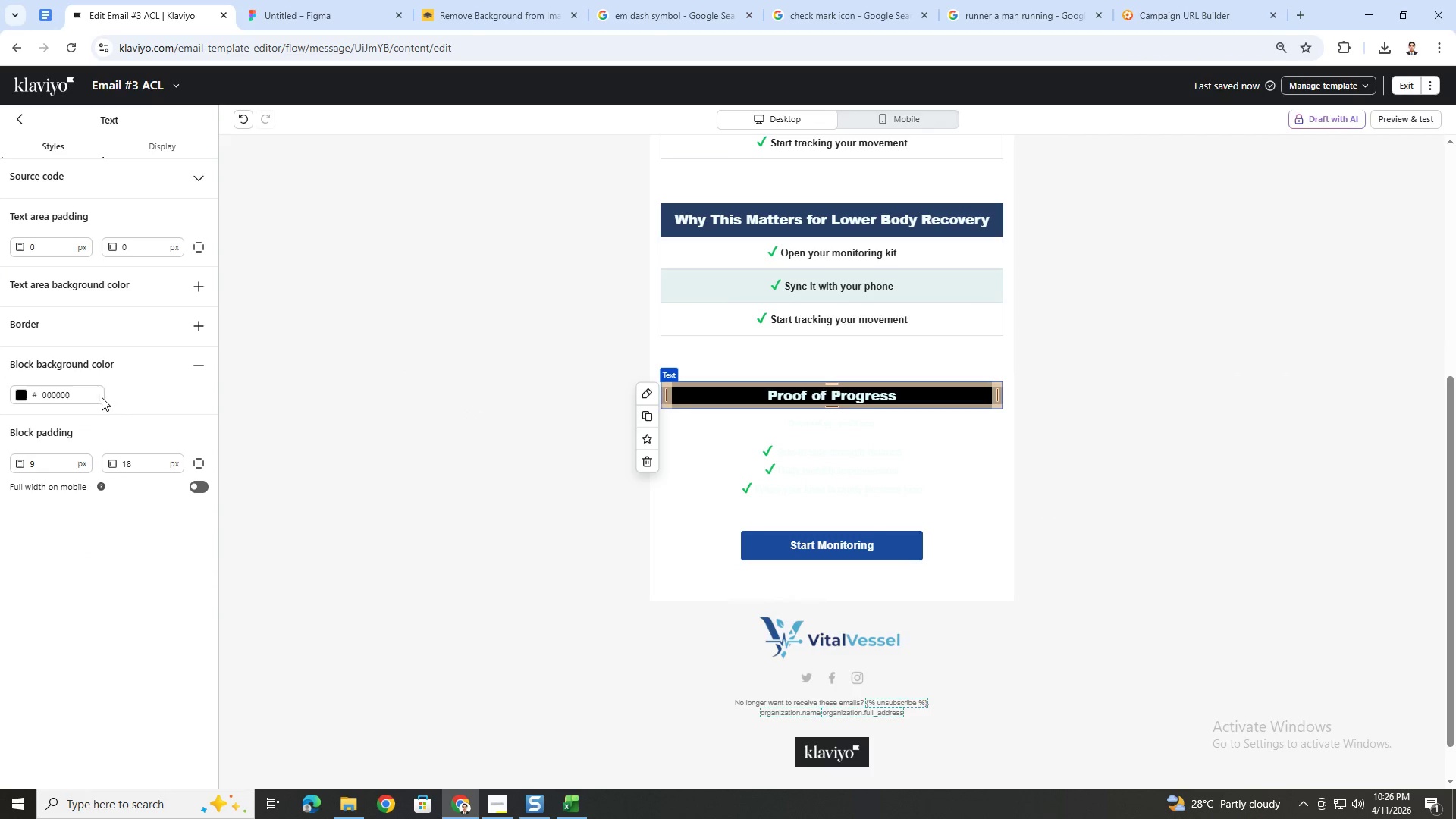 
double_click([96, 398])
 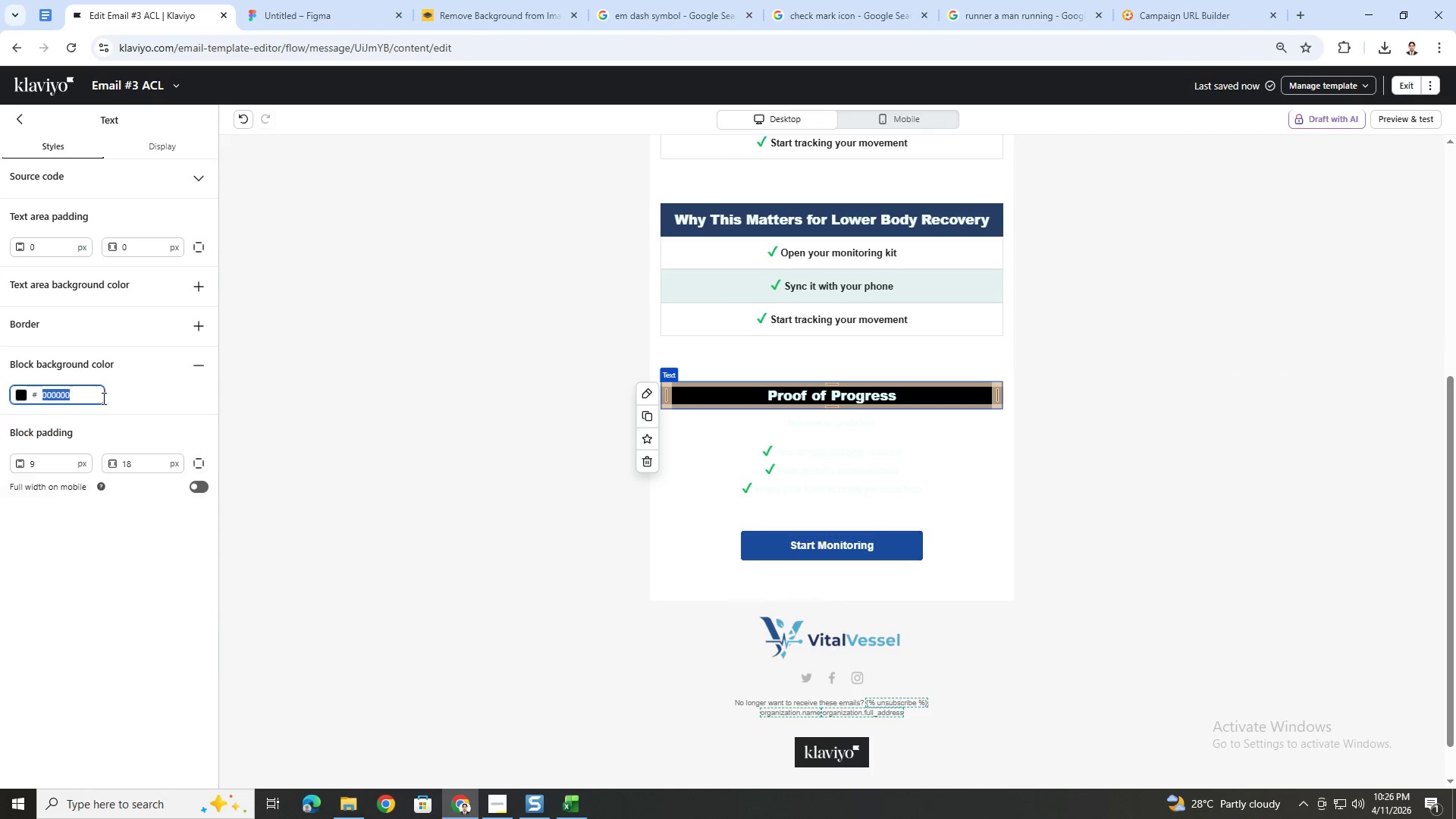 
key(Control+V)
 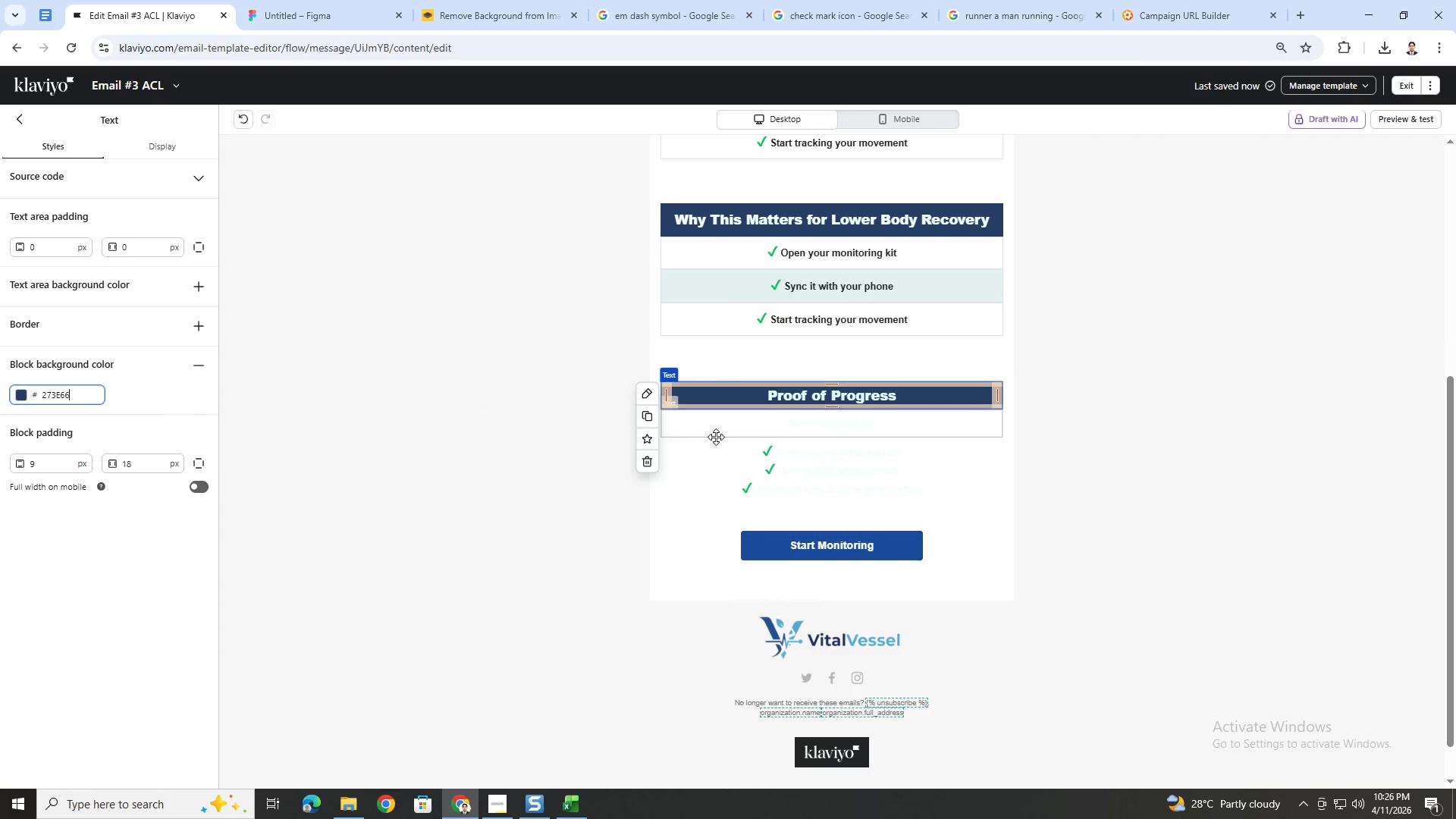 
left_click([718, 438])
 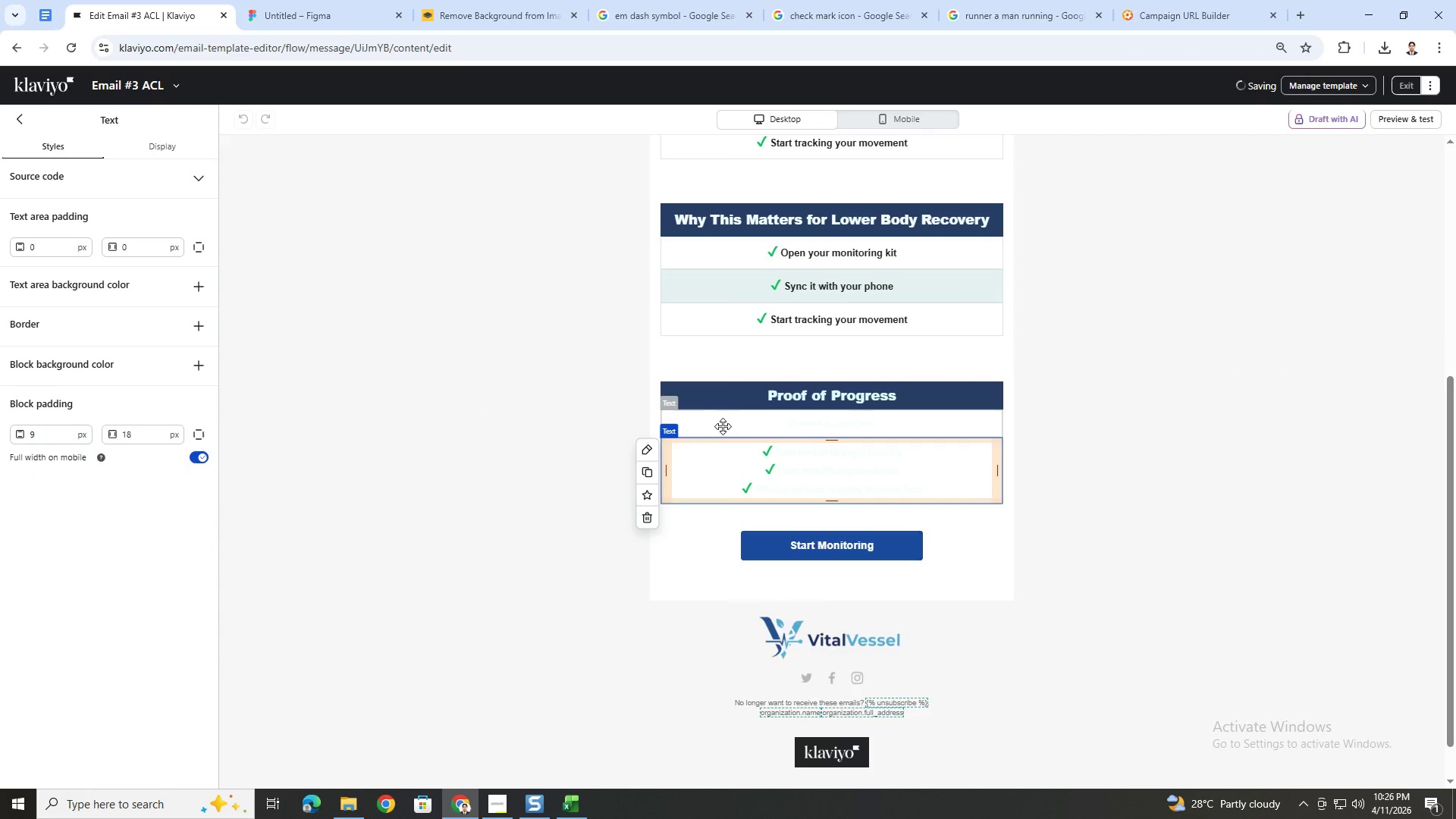 
left_click([723, 425])
 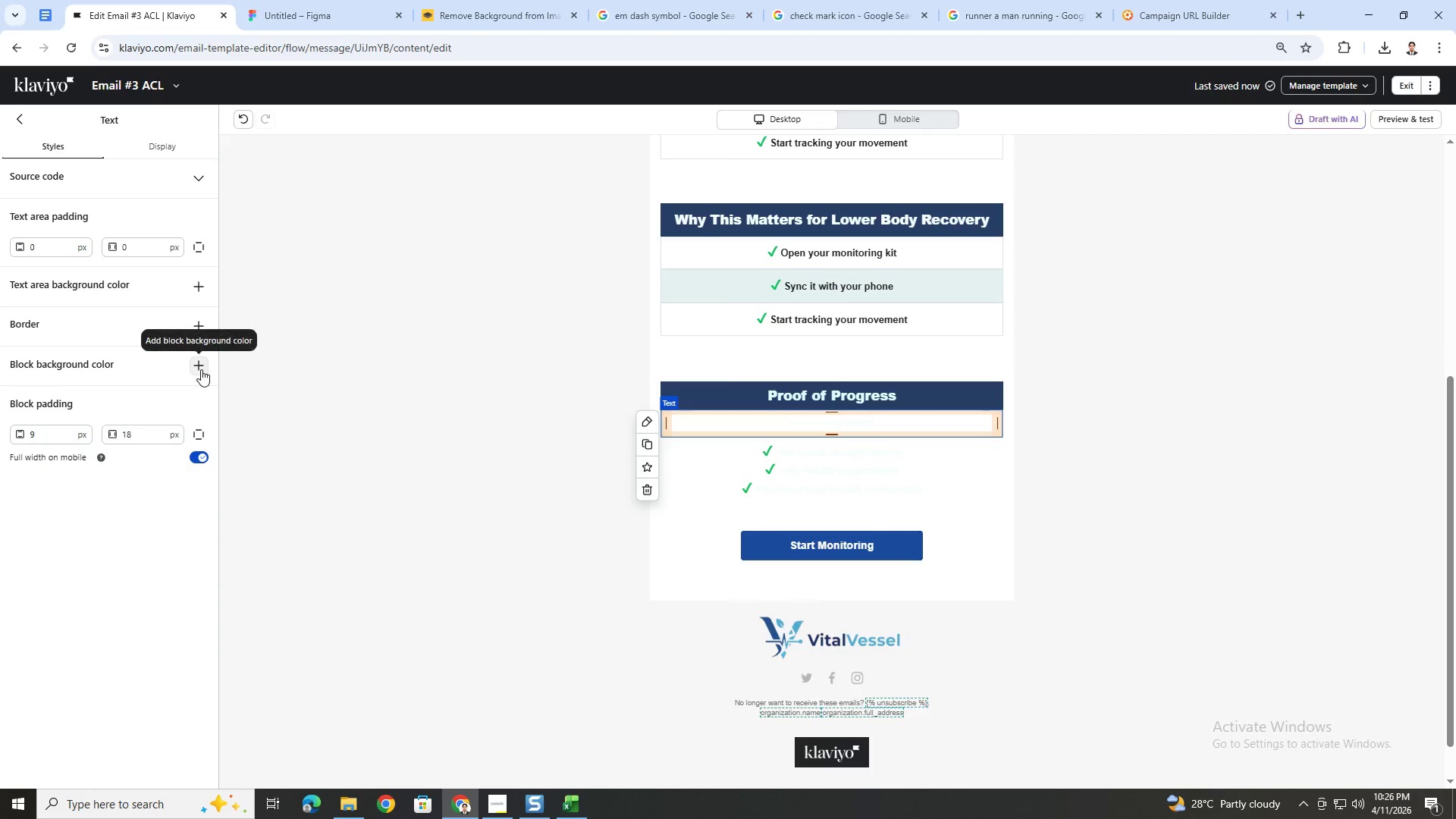 
left_click([201, 369])
 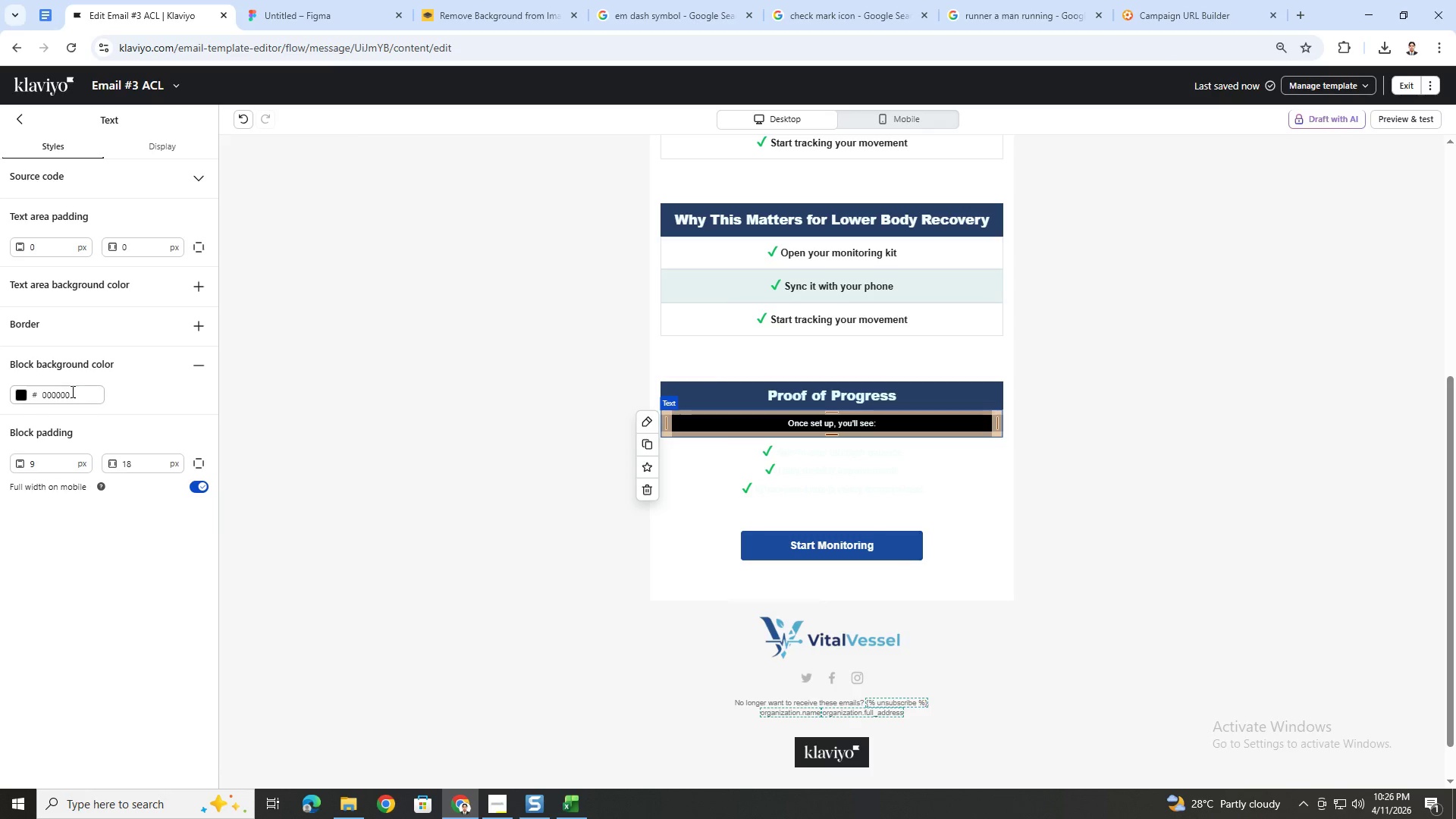 
double_click([71, 391])
 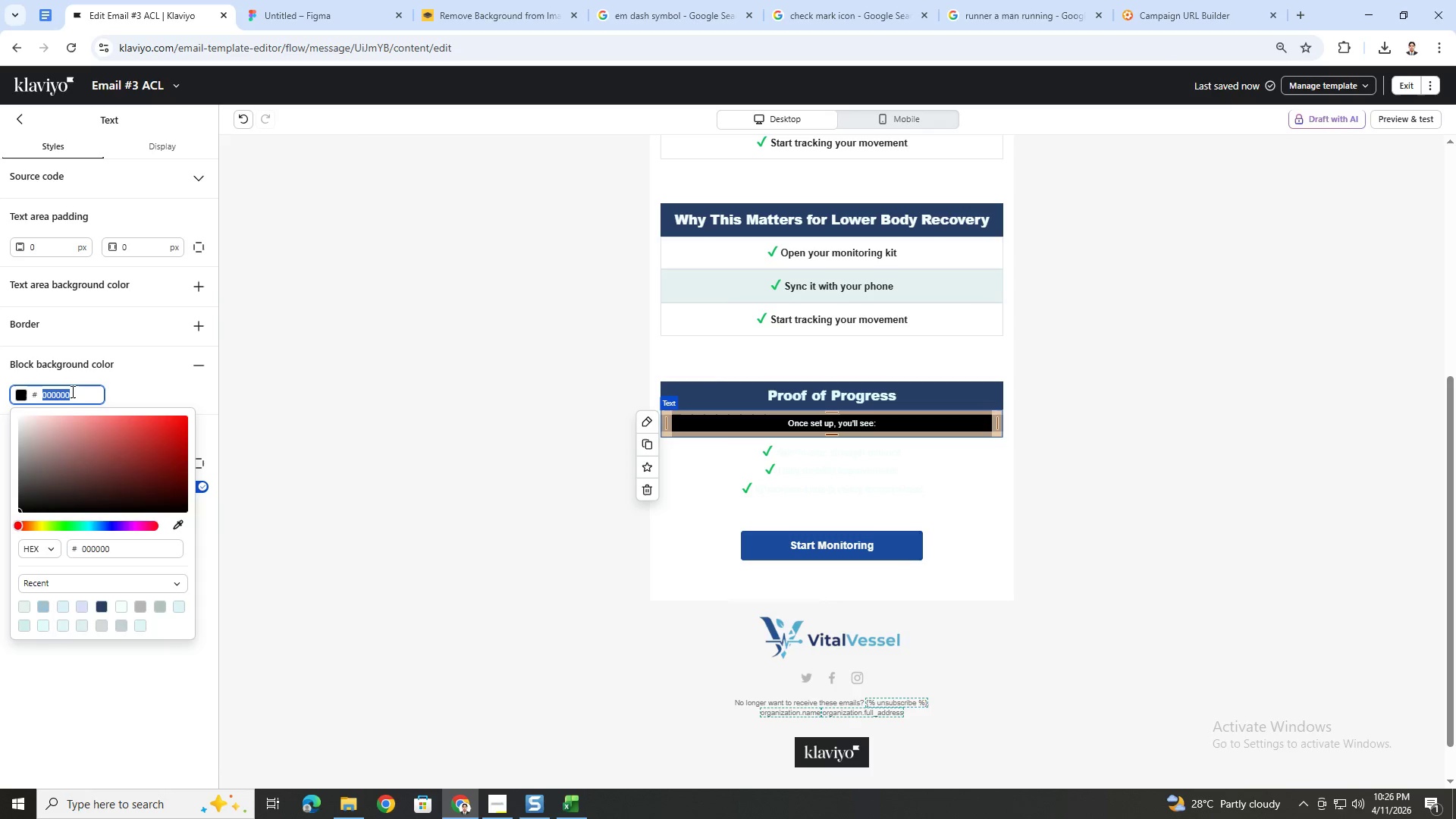 
key(Control+V)
 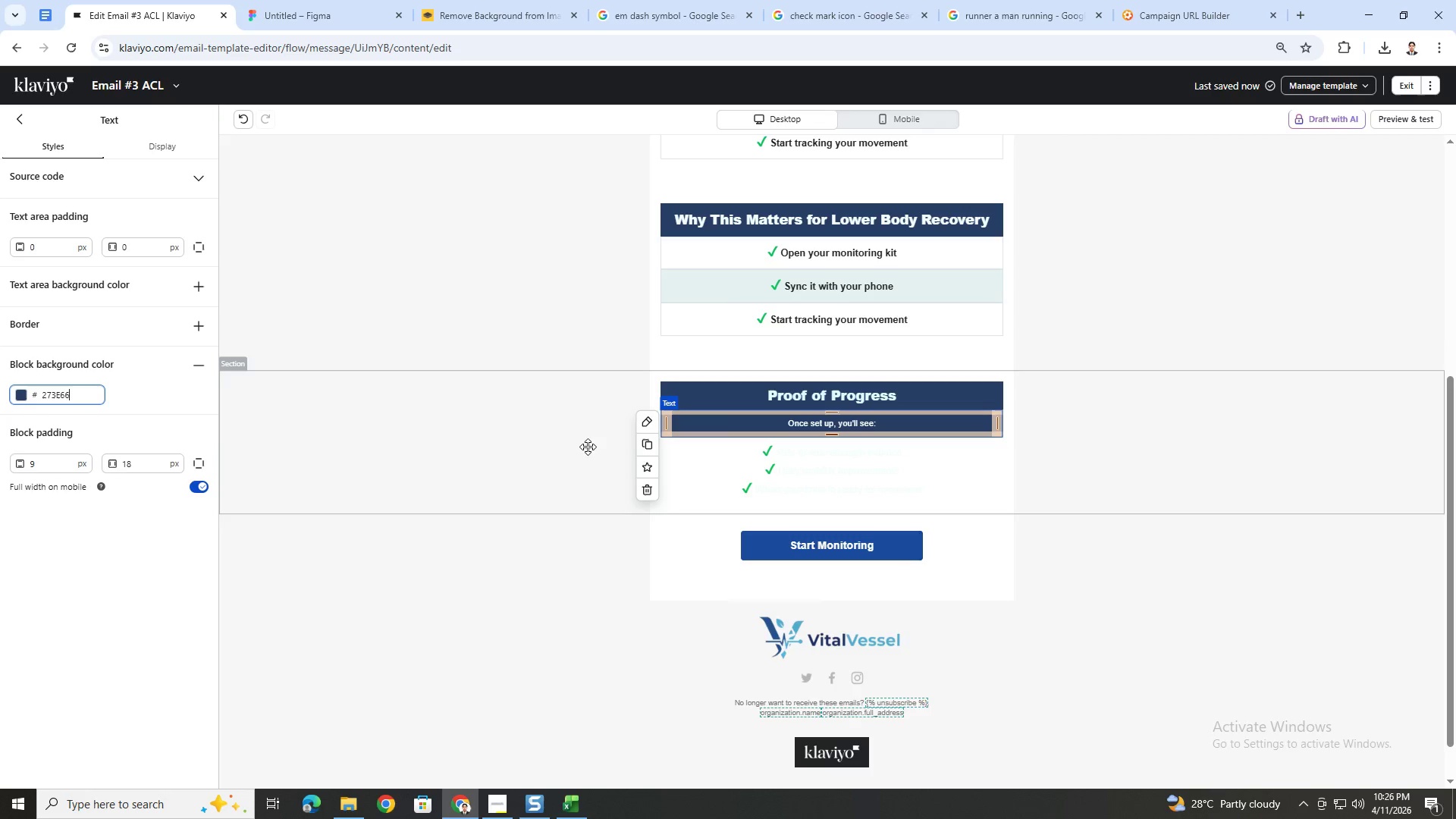 
left_click([588, 447])
 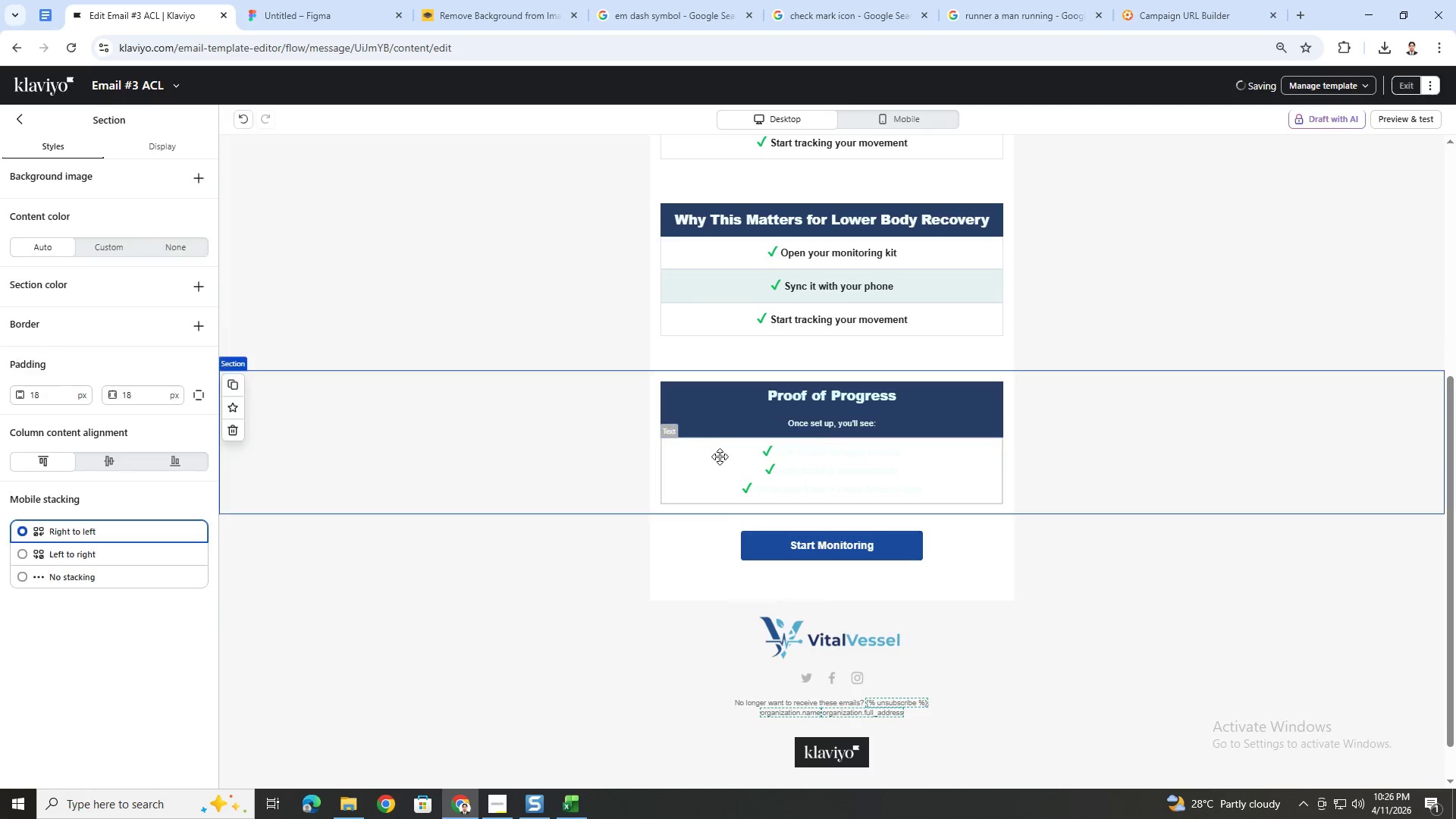 
left_click([720, 457])
 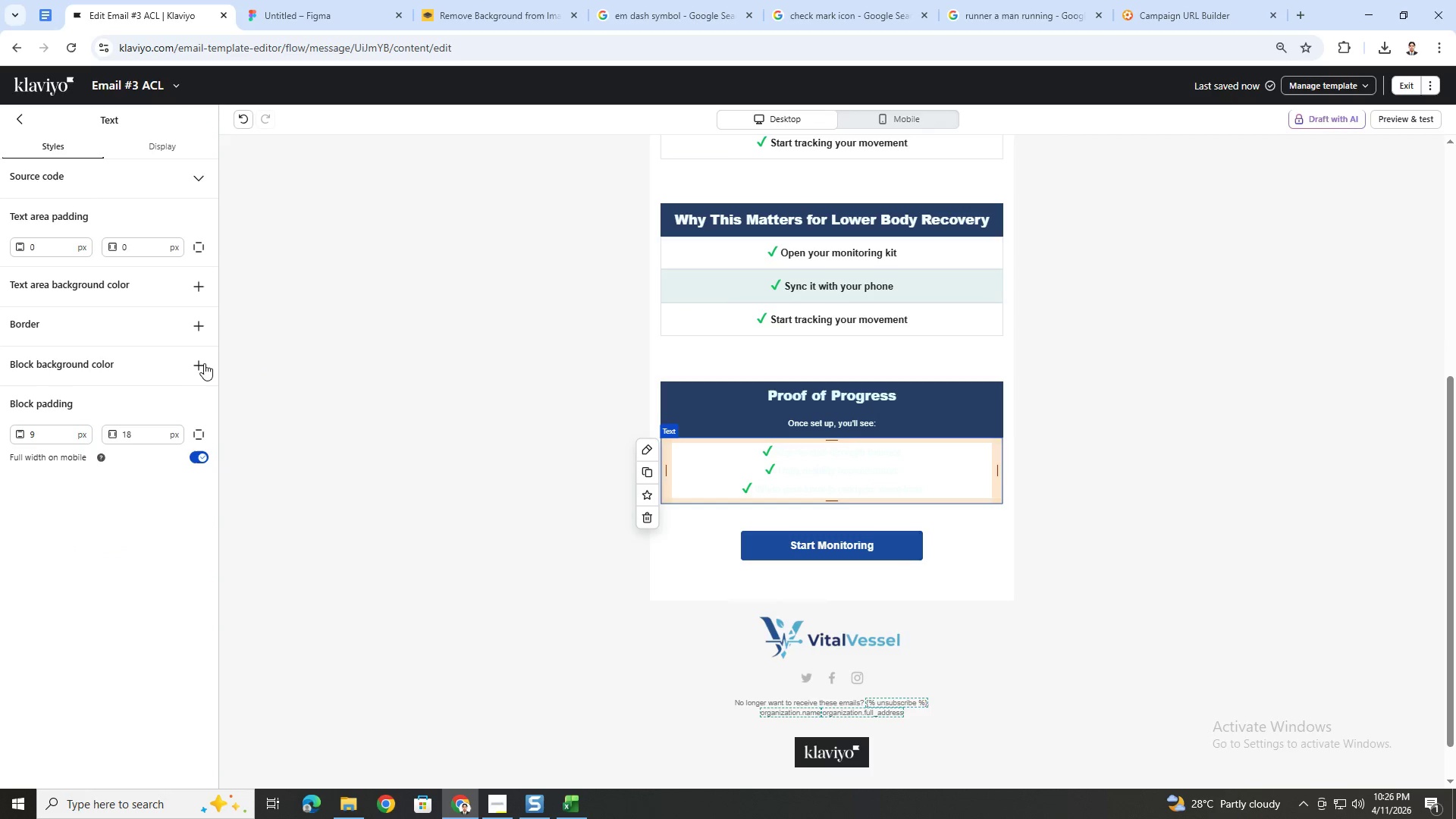 
left_click([206, 361])
 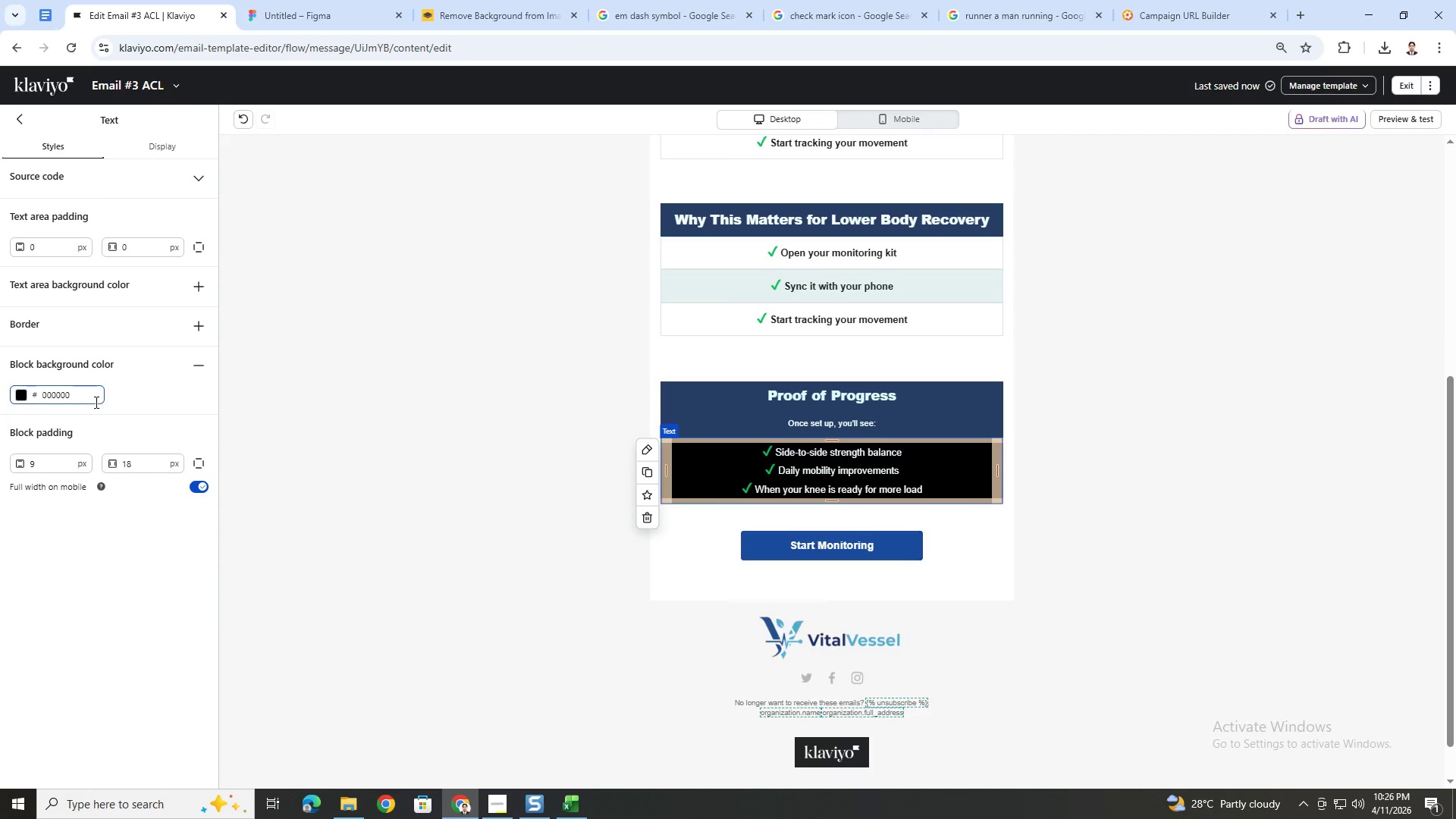 
left_click([90, 399])
 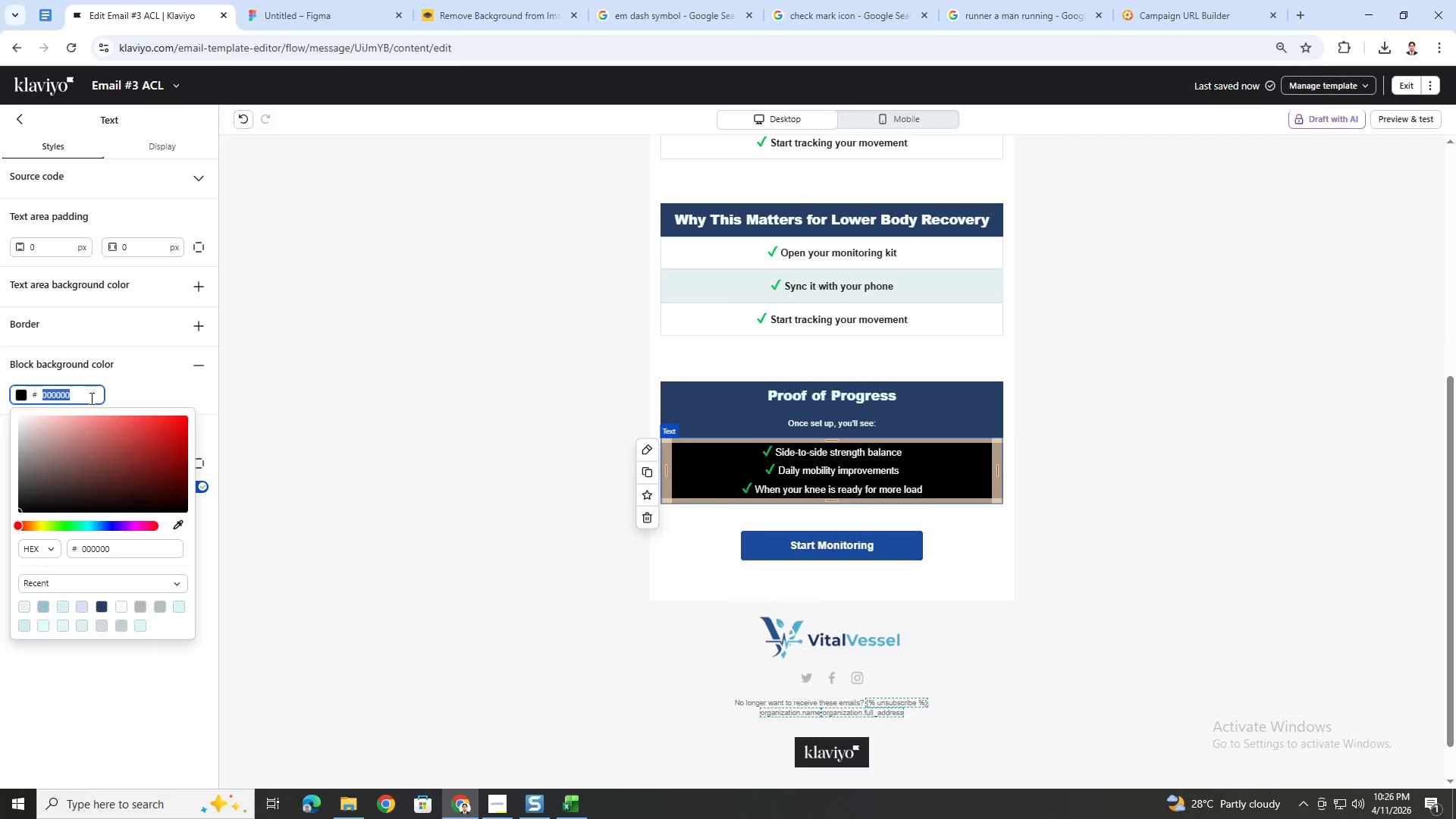 
key(Control+V)
 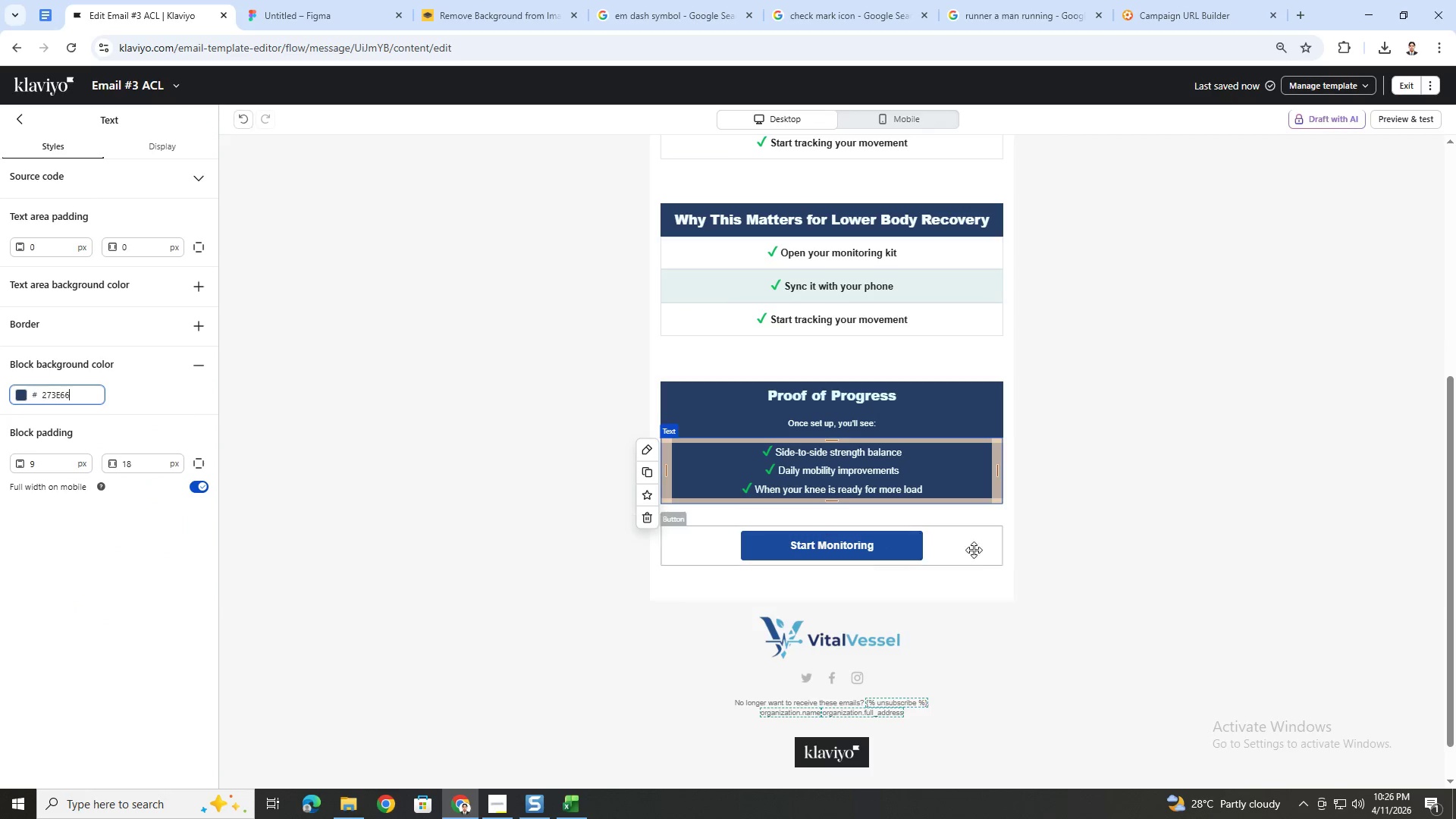 
left_click([1112, 595])
 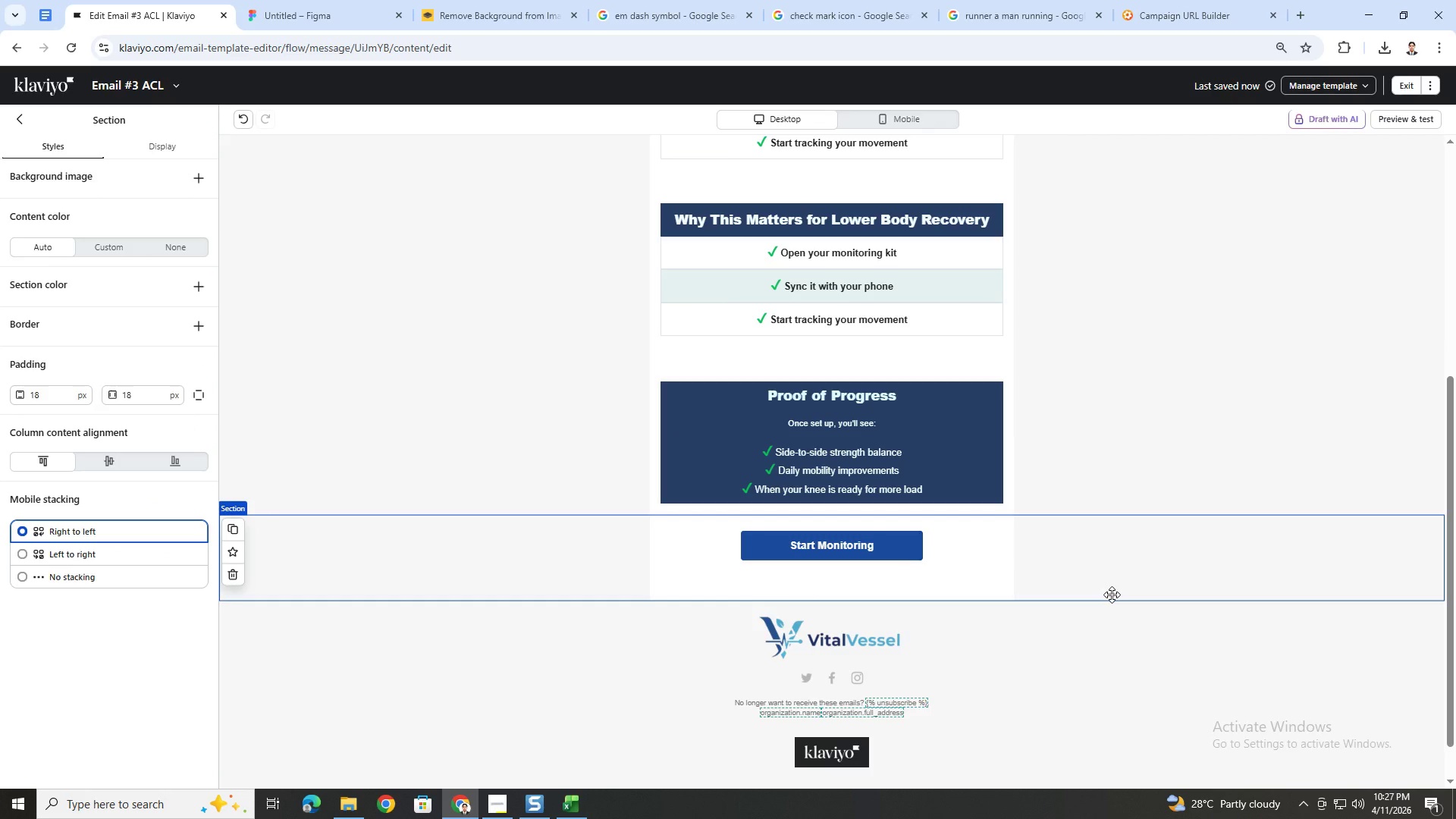 
scroll: coordinate [1119, 592], scroll_direction: up, amount: 3.0
 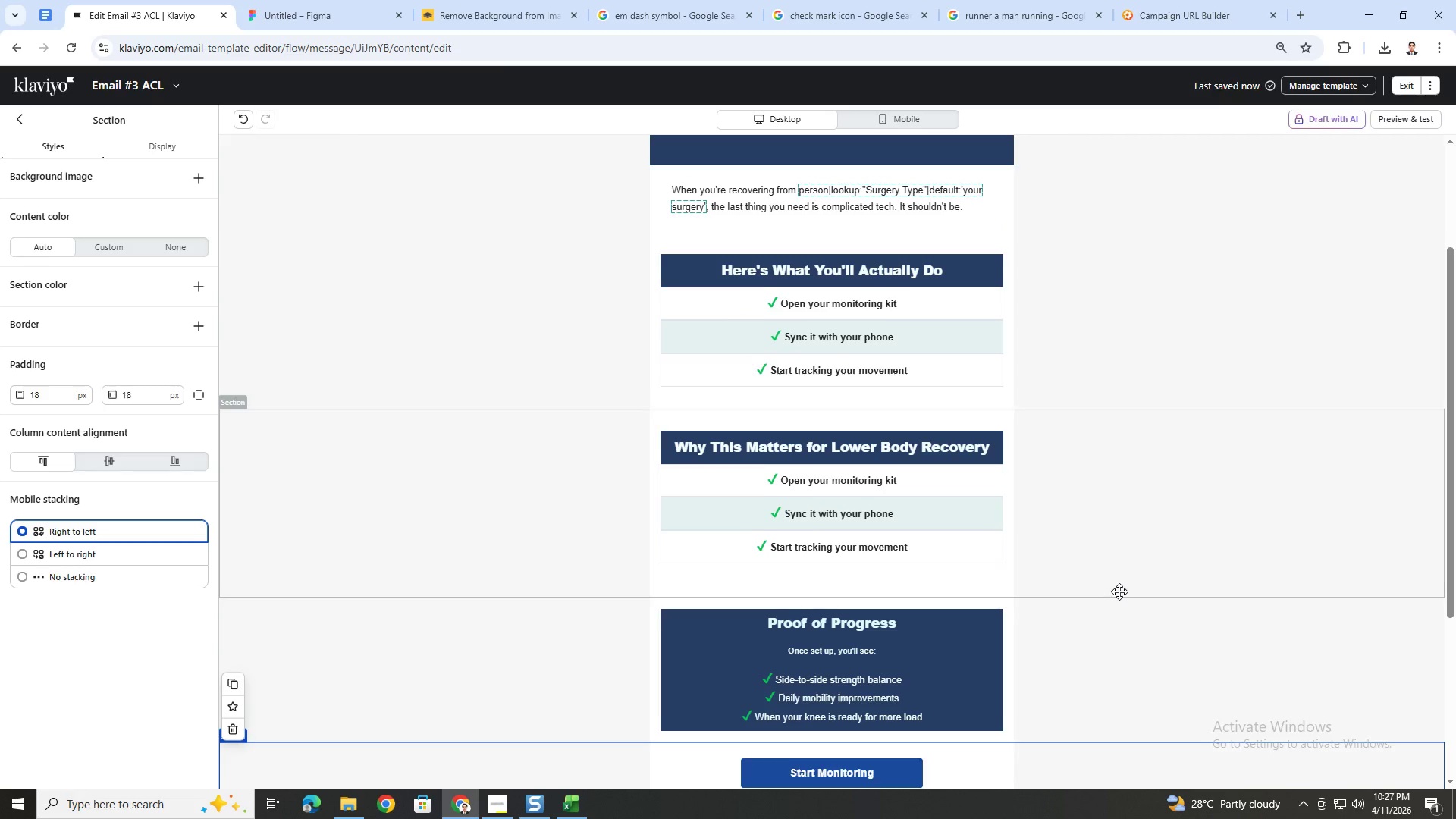 
scroll: coordinate [1119, 592], scroll_direction: down, amount: 2.0
 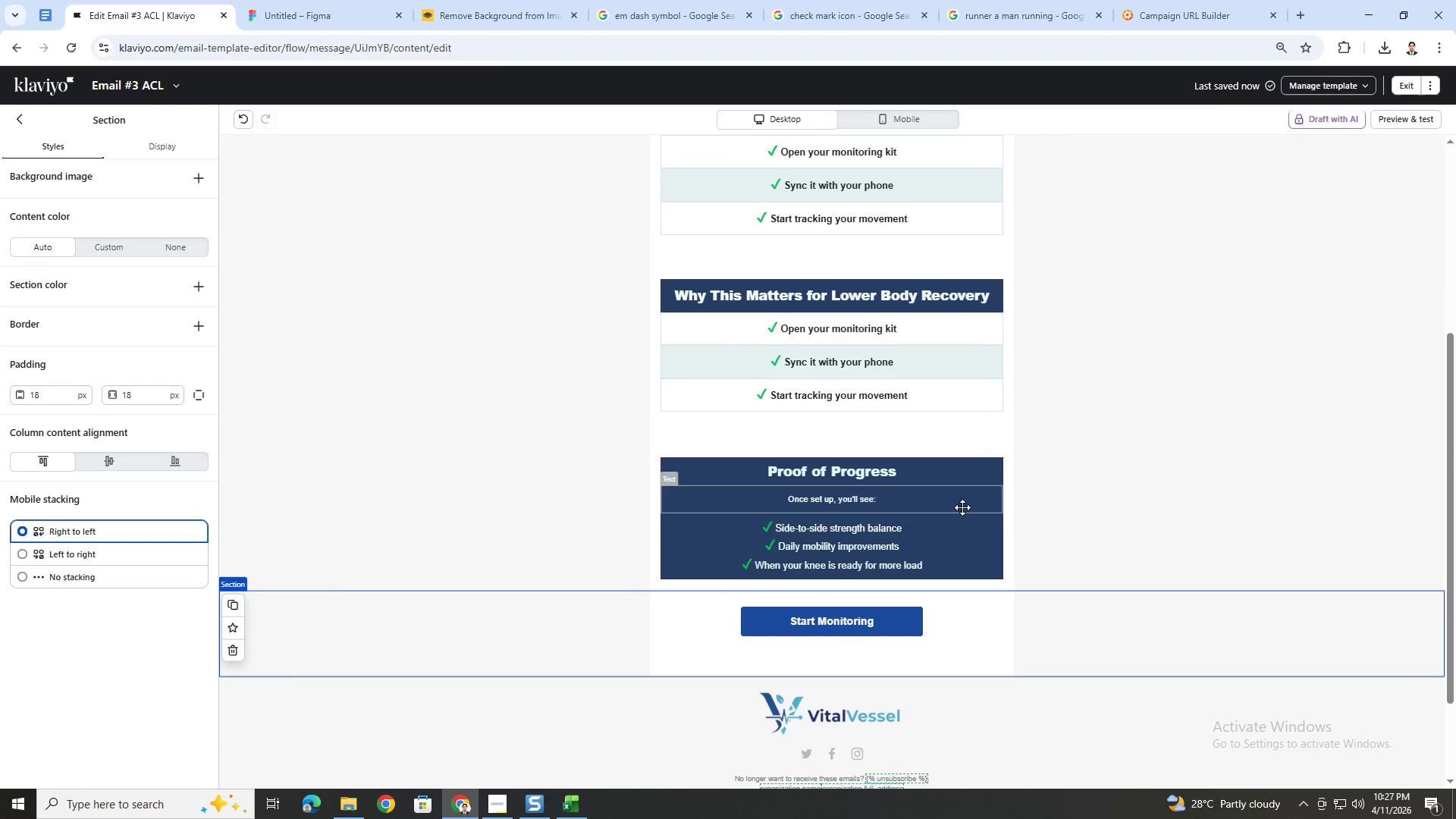 
scroll: coordinate [1039, 519], scroll_direction: up, amount: 7.0
 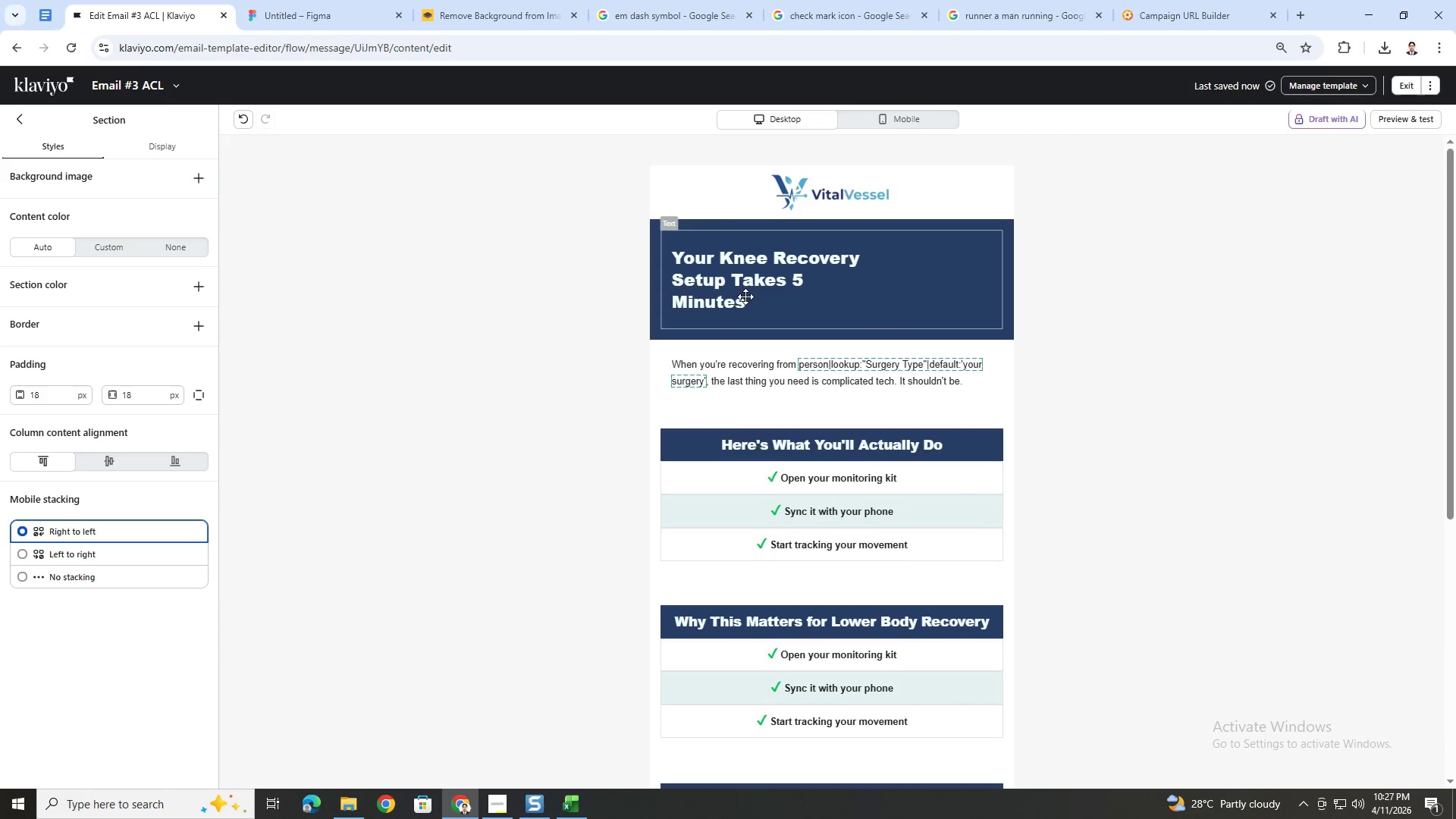 
left_click([745, 292])
 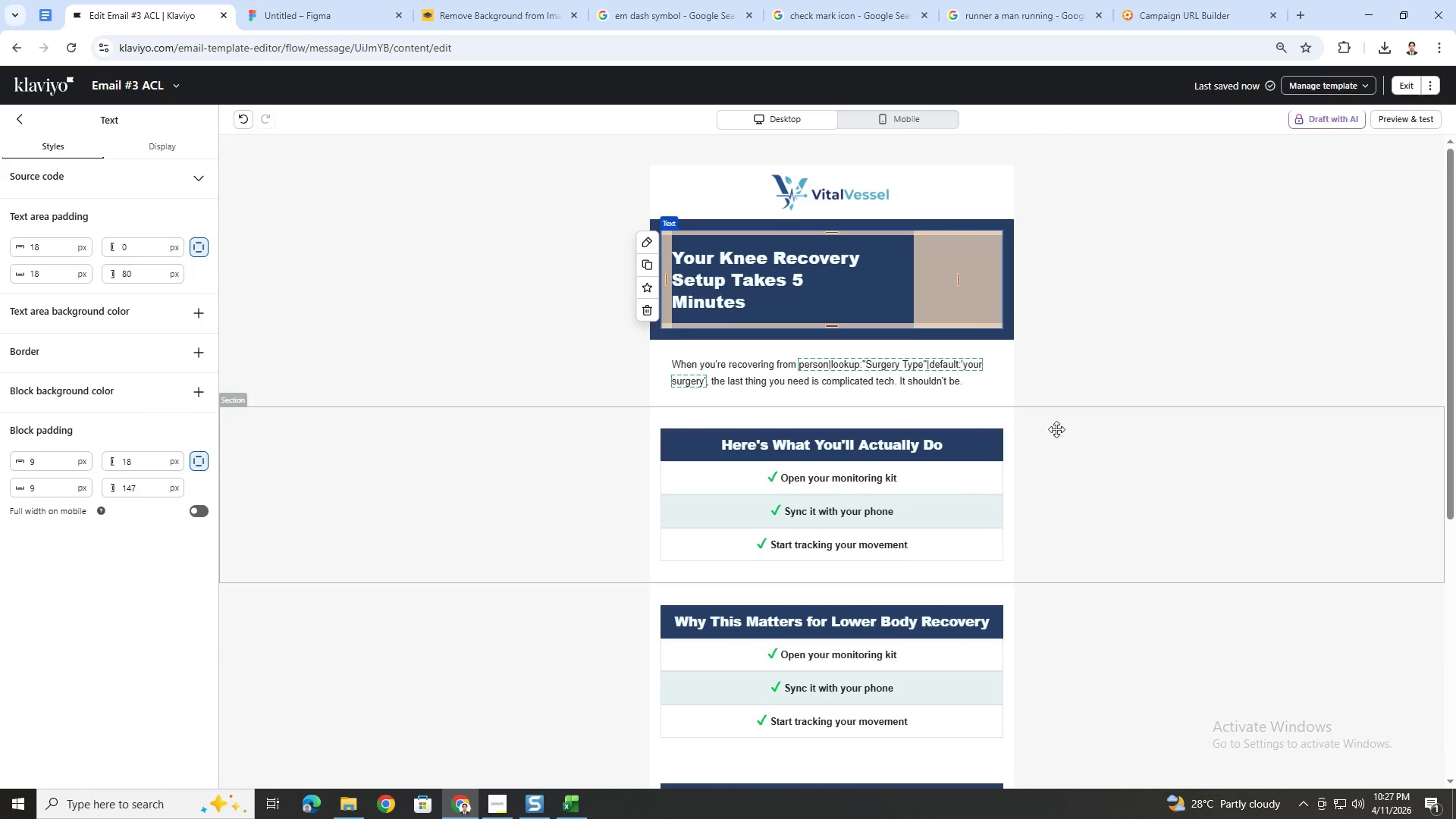 
left_click([1133, 463])
 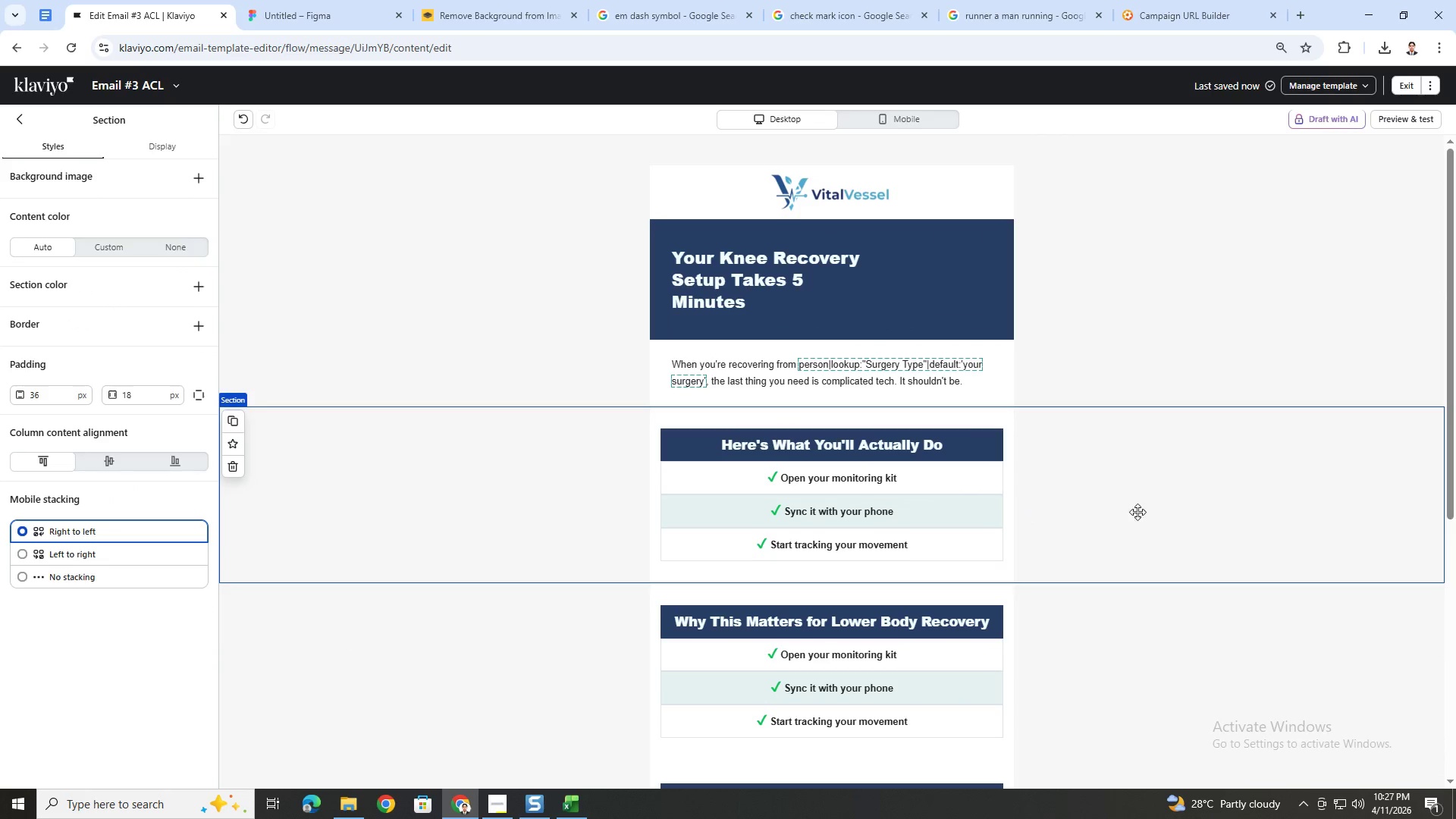 
hold_key(key=ControlLeft, duration=1.5)
 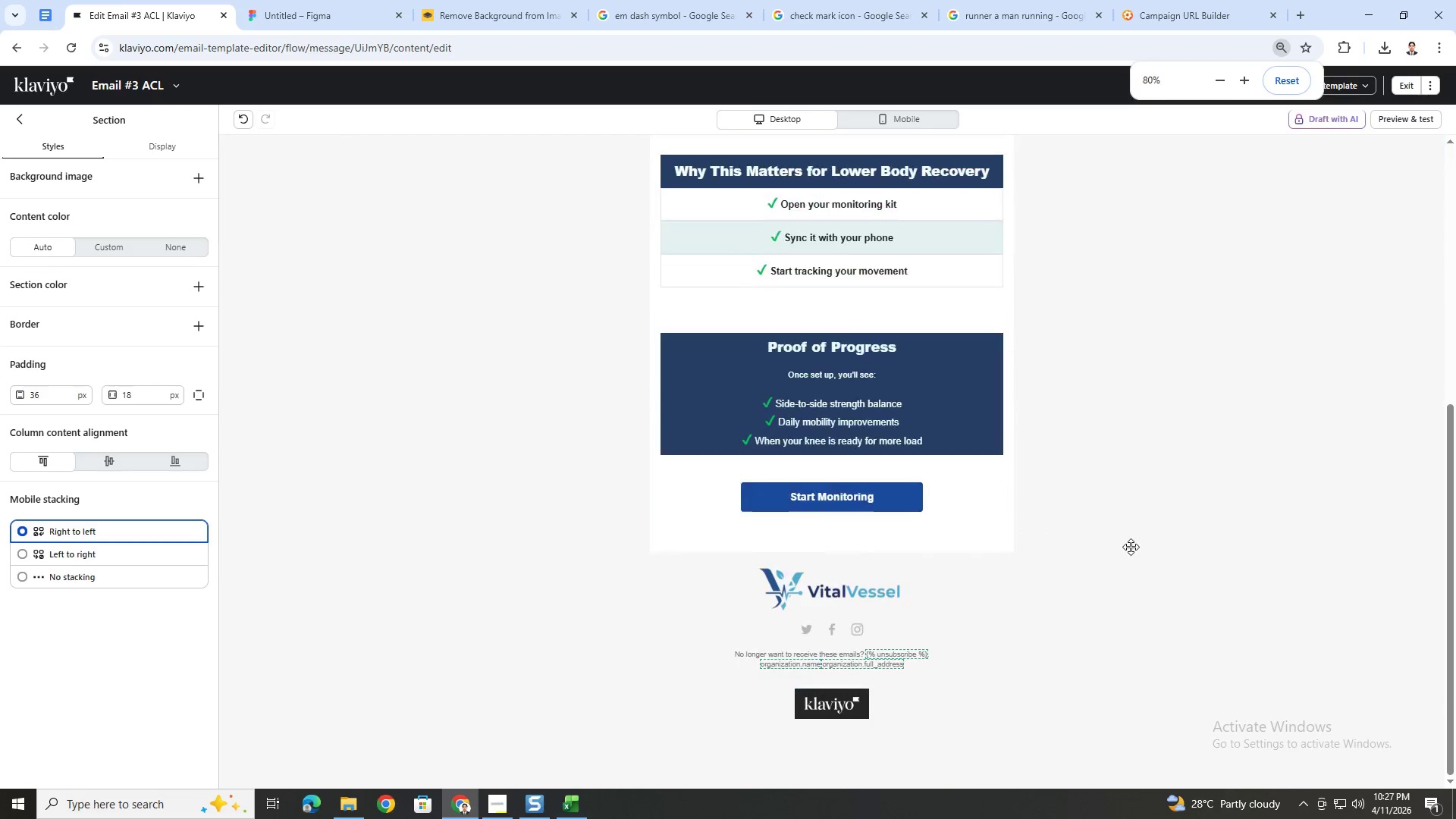 
key(Control+ControlLeft)
 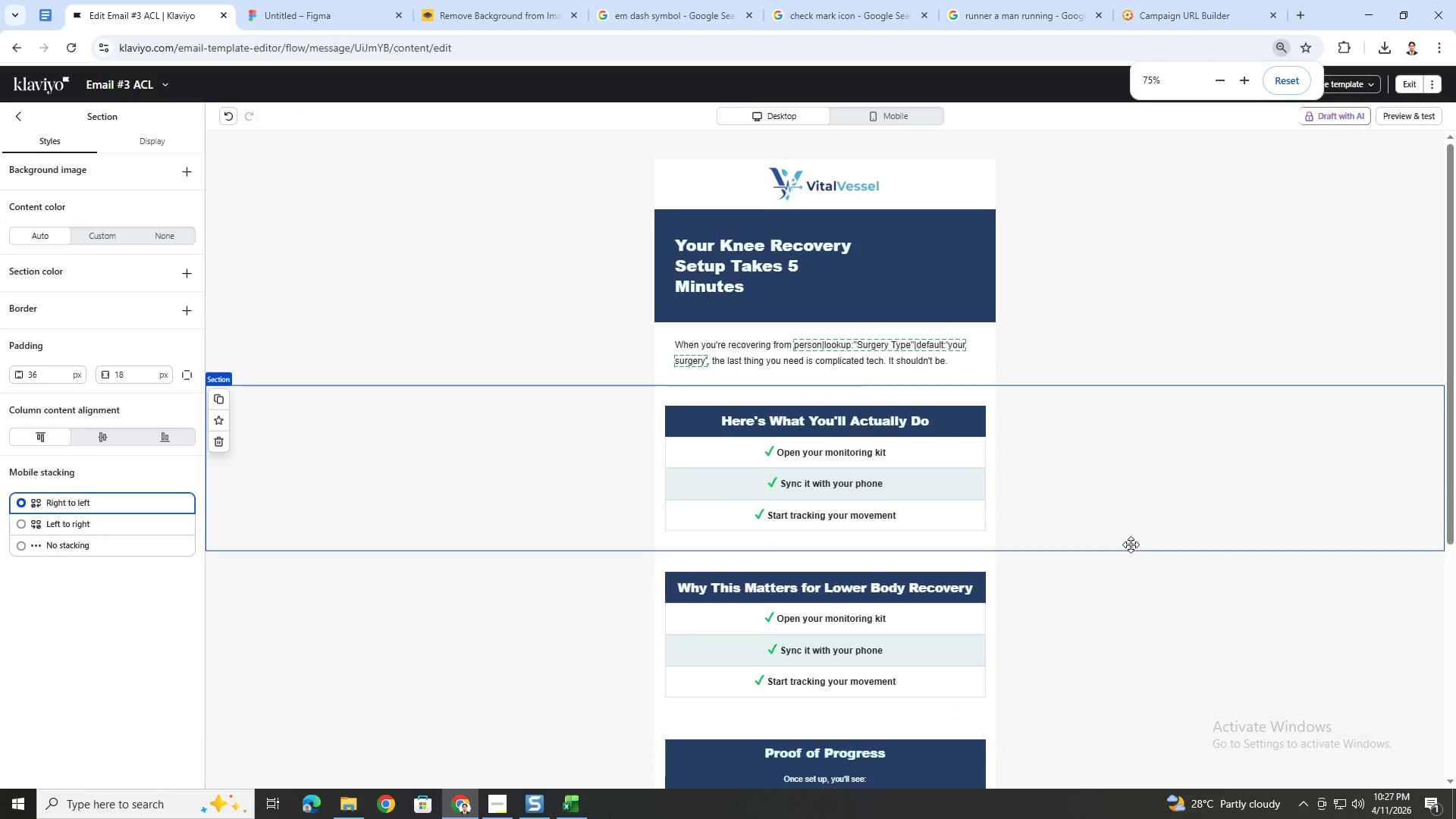 
key(Control+ControlLeft)
 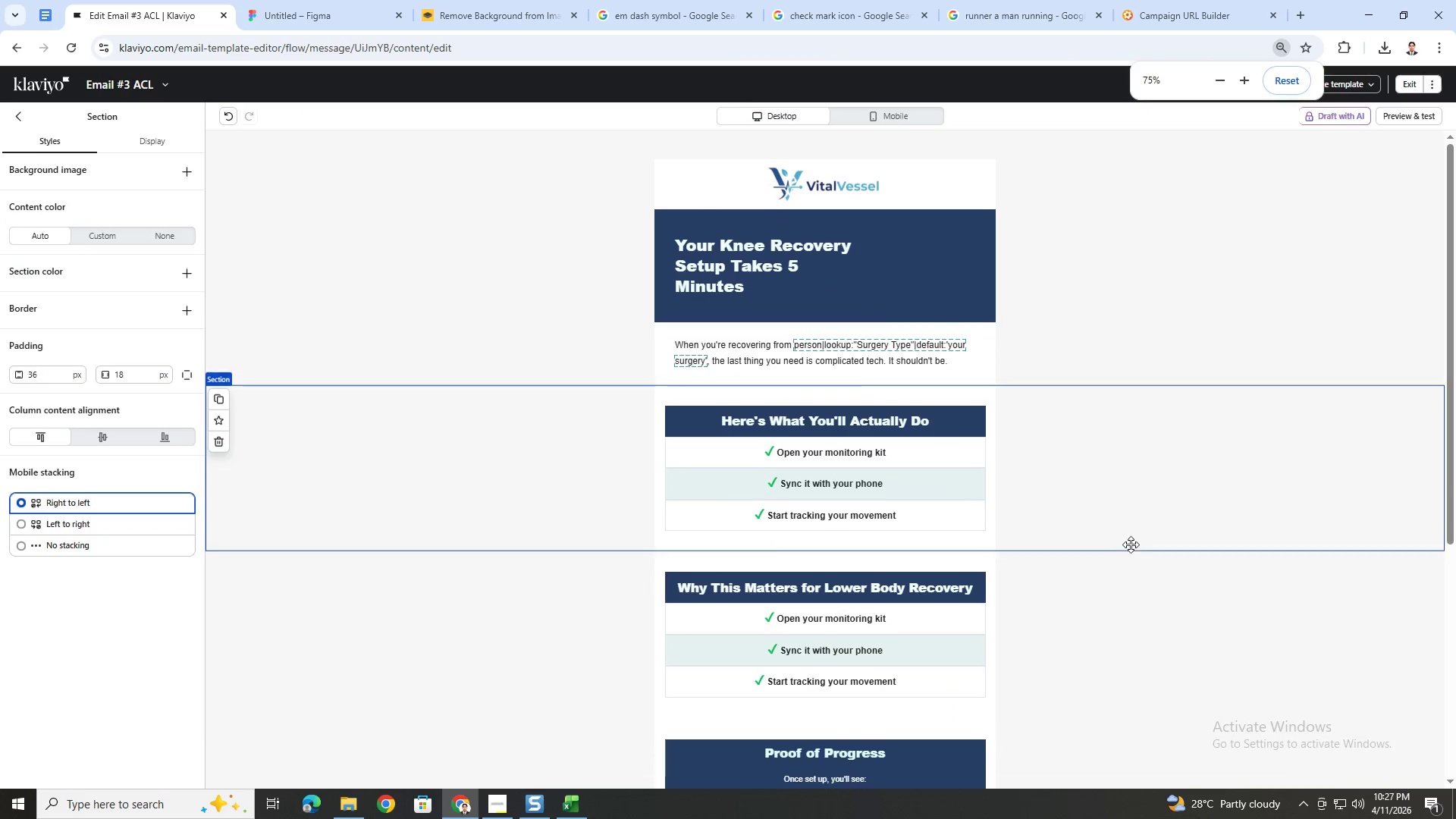 
key(Control+ControlLeft)
 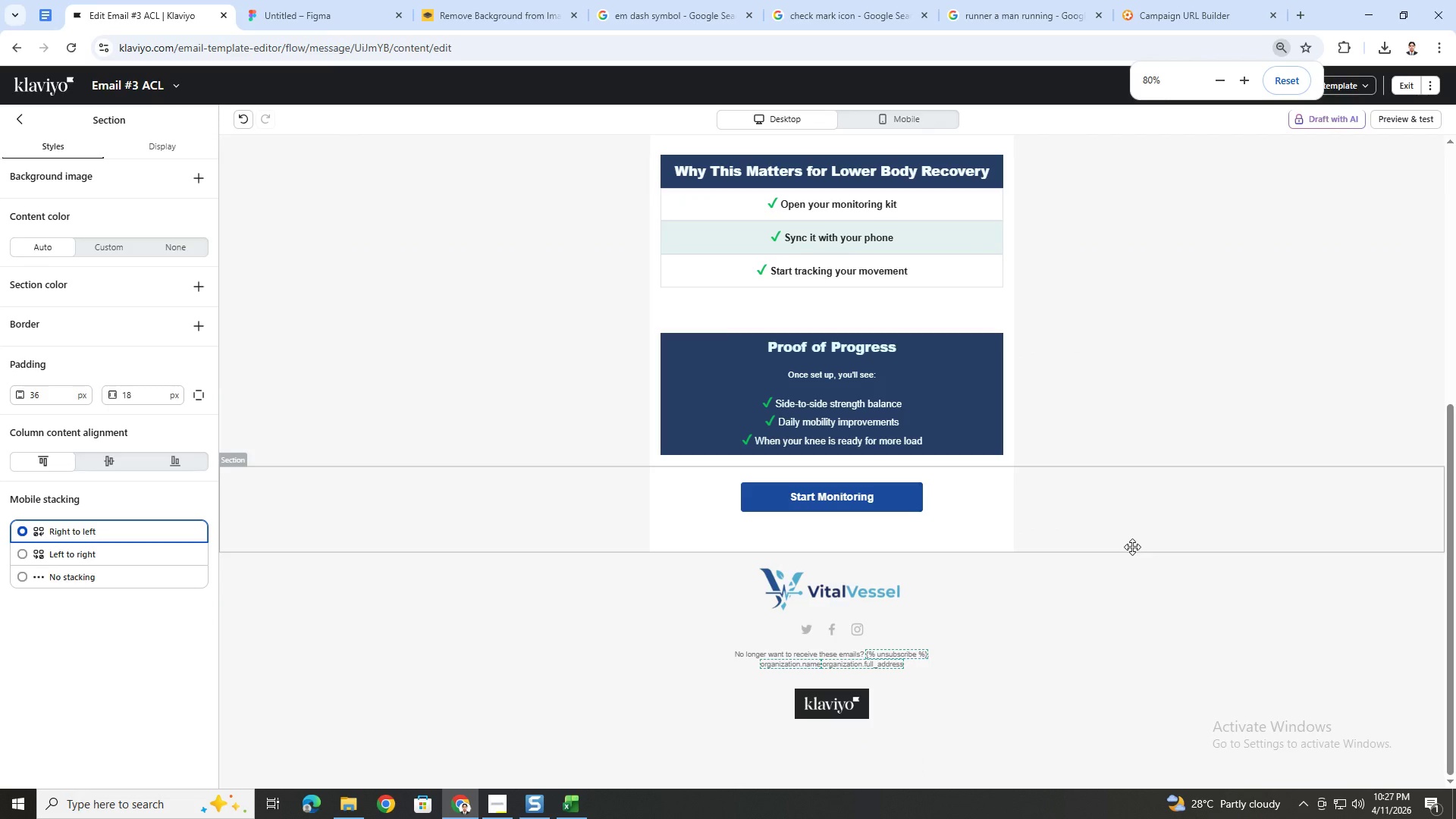 
scroll: coordinate [1131, 547], scroll_direction: down, amount: 6.0
 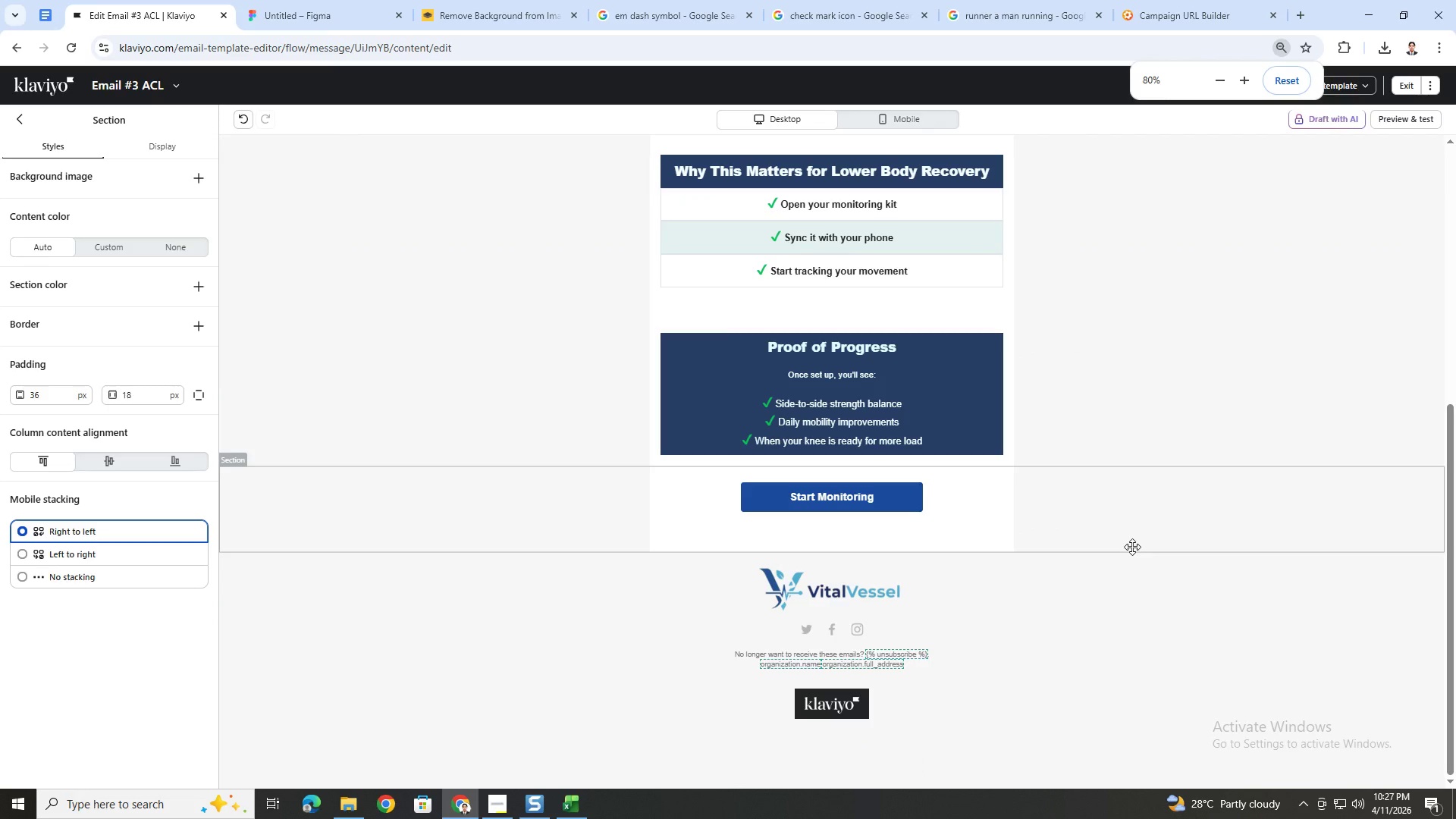 
scroll: coordinate [1132, 547], scroll_direction: up, amount: 2.0
 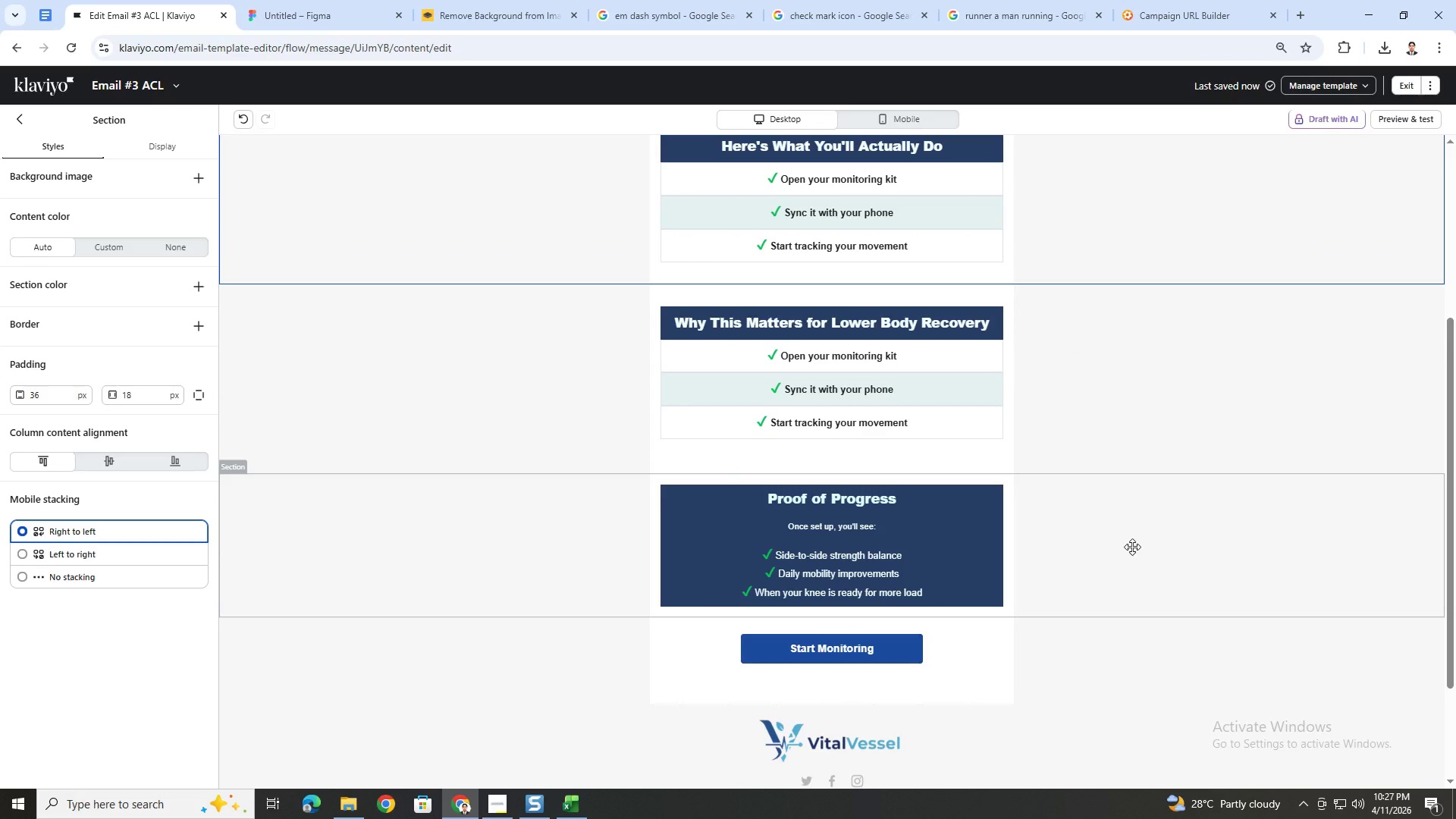 
wait(14.1)
 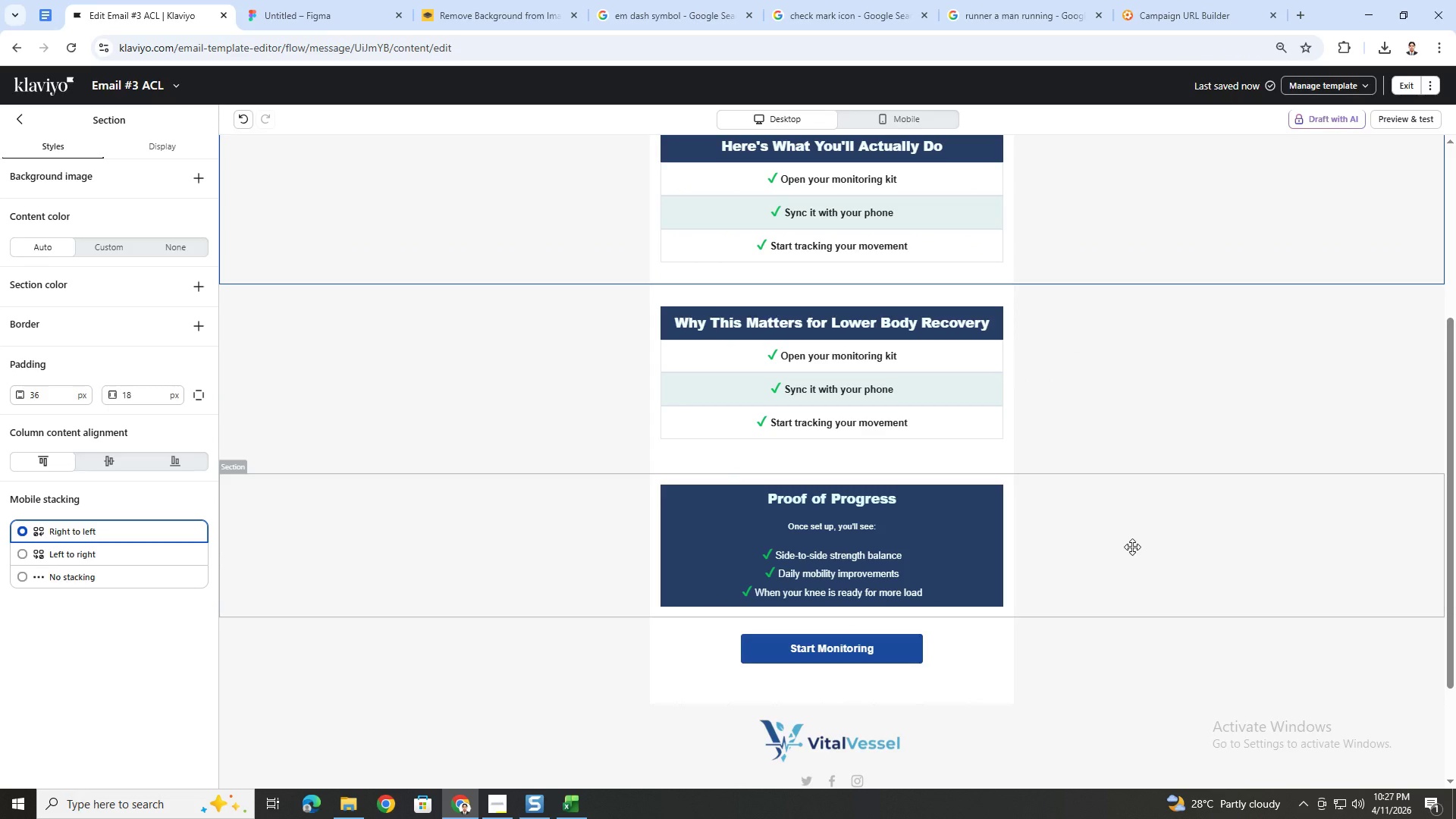 
left_click([508, 802])